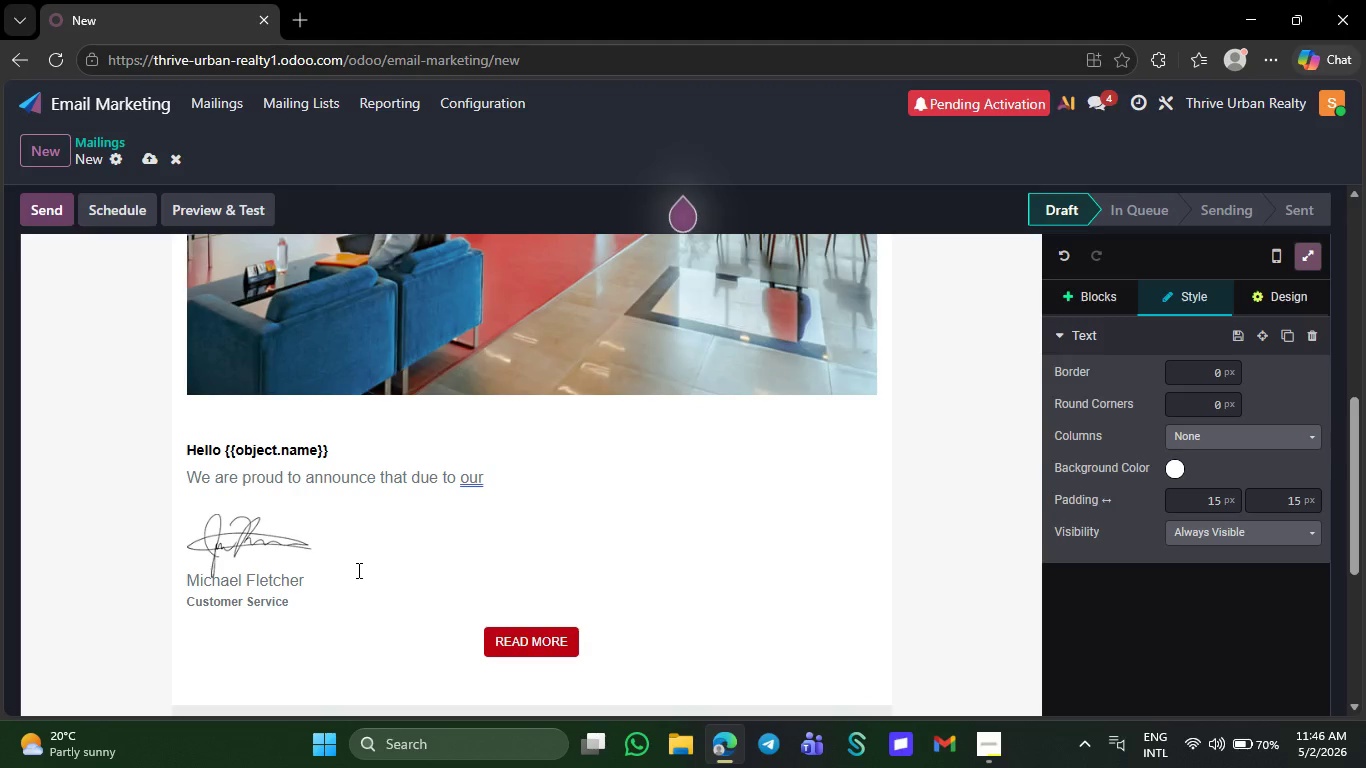 
key(Backspace)
 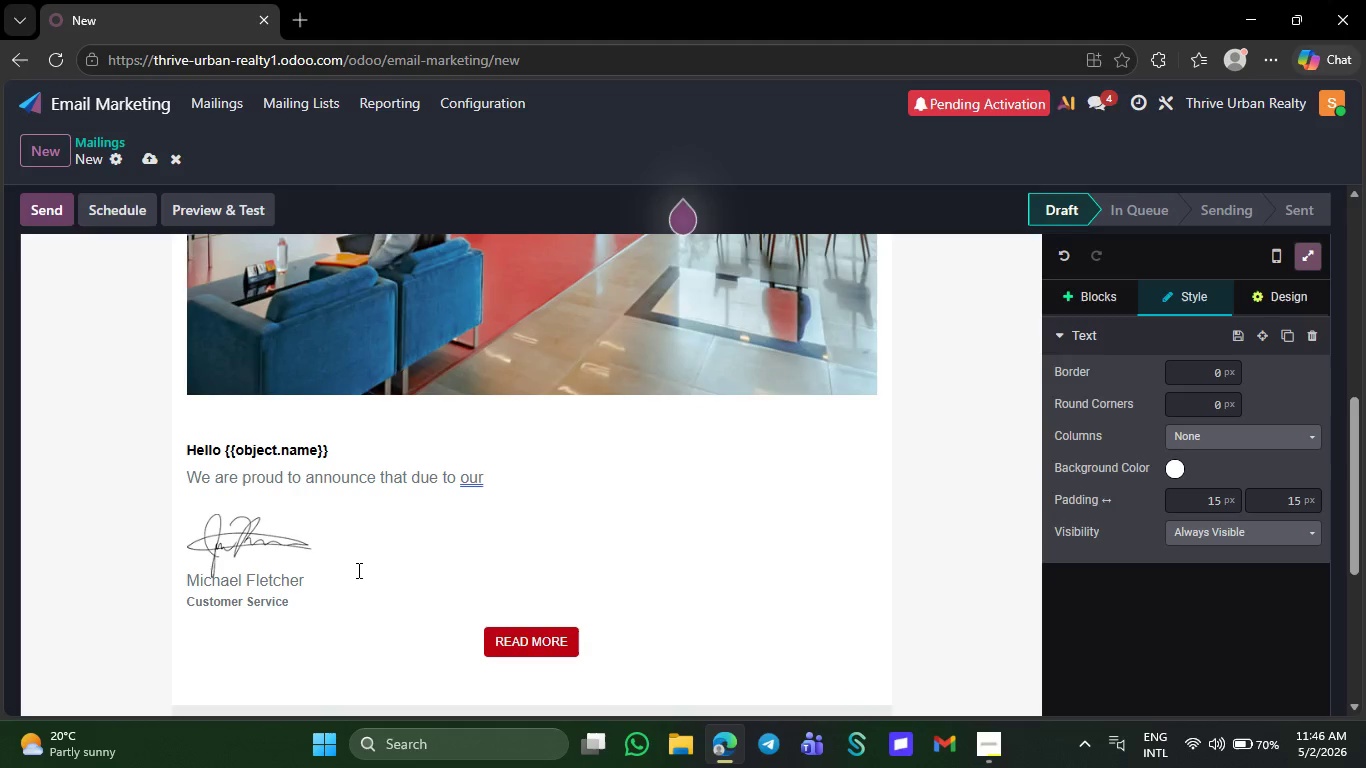 
key(Backspace)
 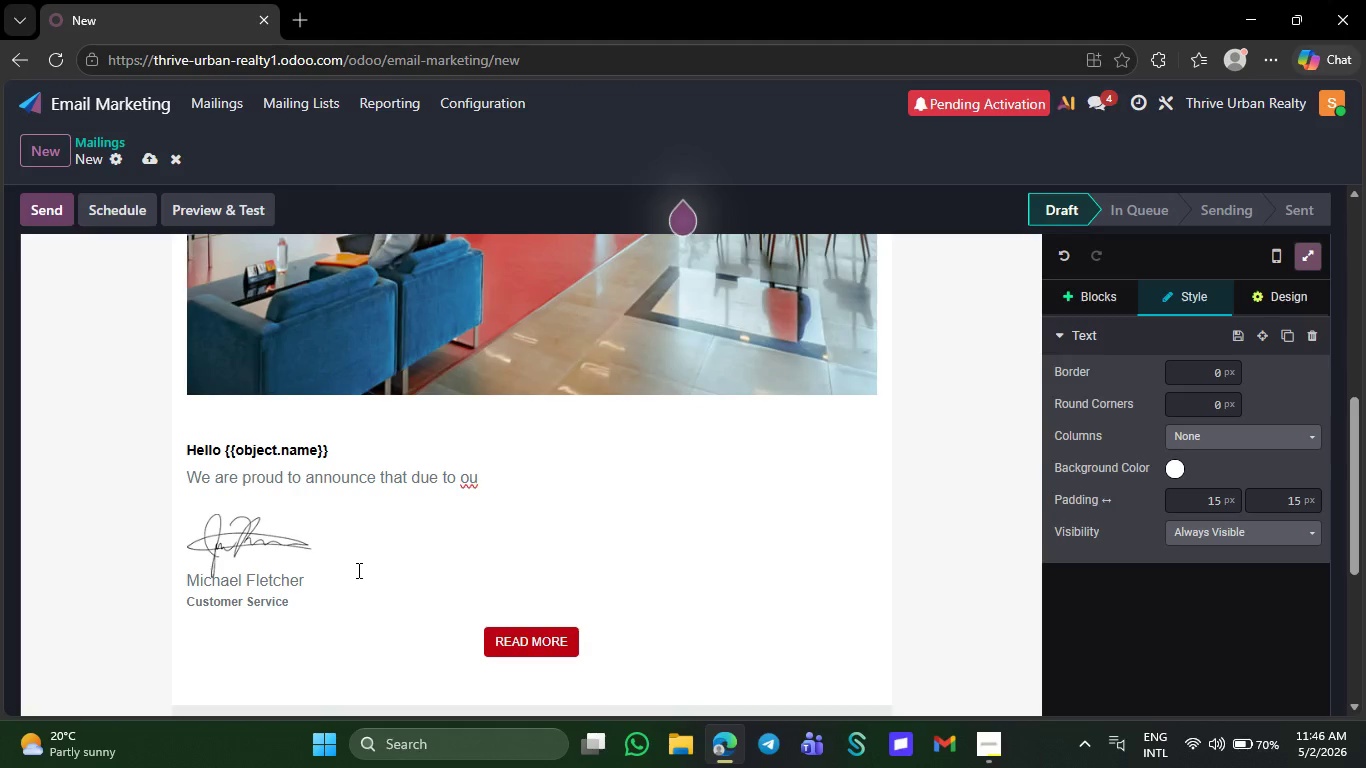 
key(Backspace)
 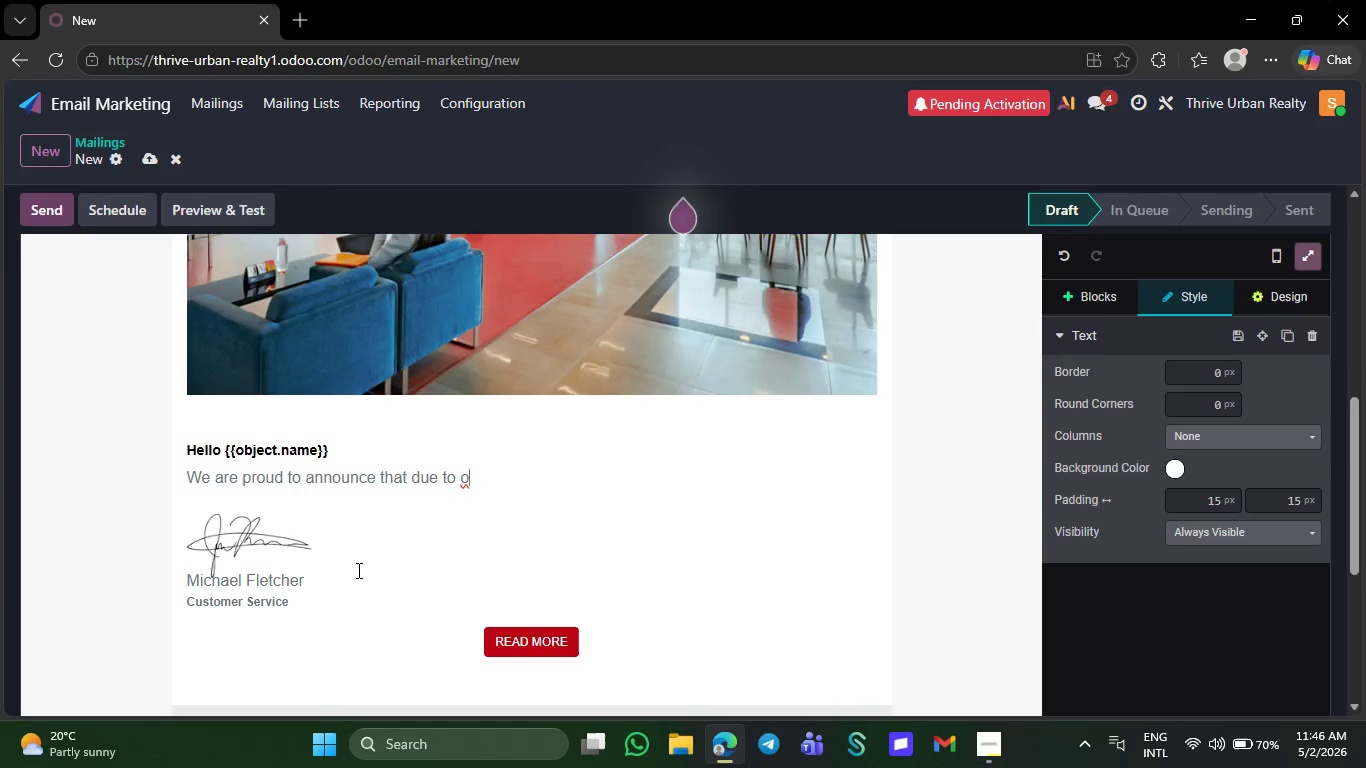 
key(Backspace)
 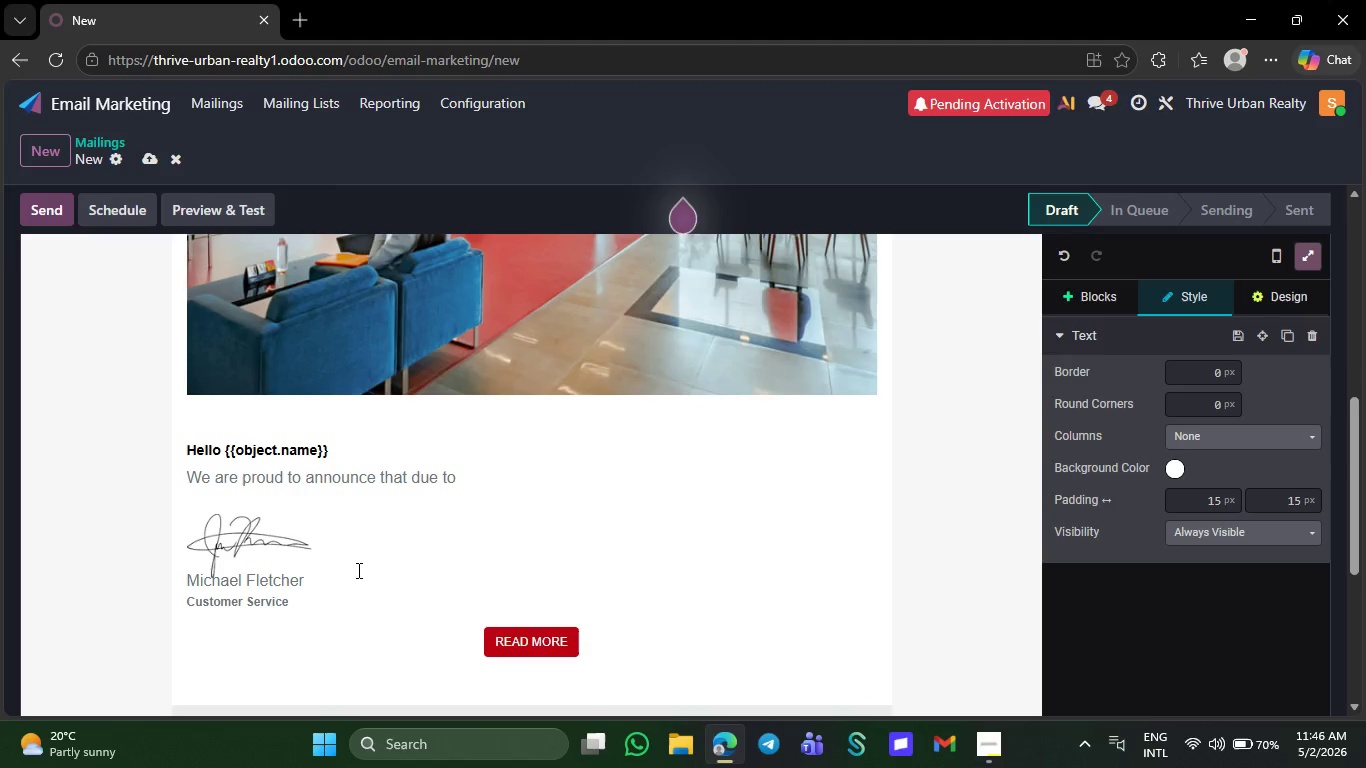 
key(Backspace)
 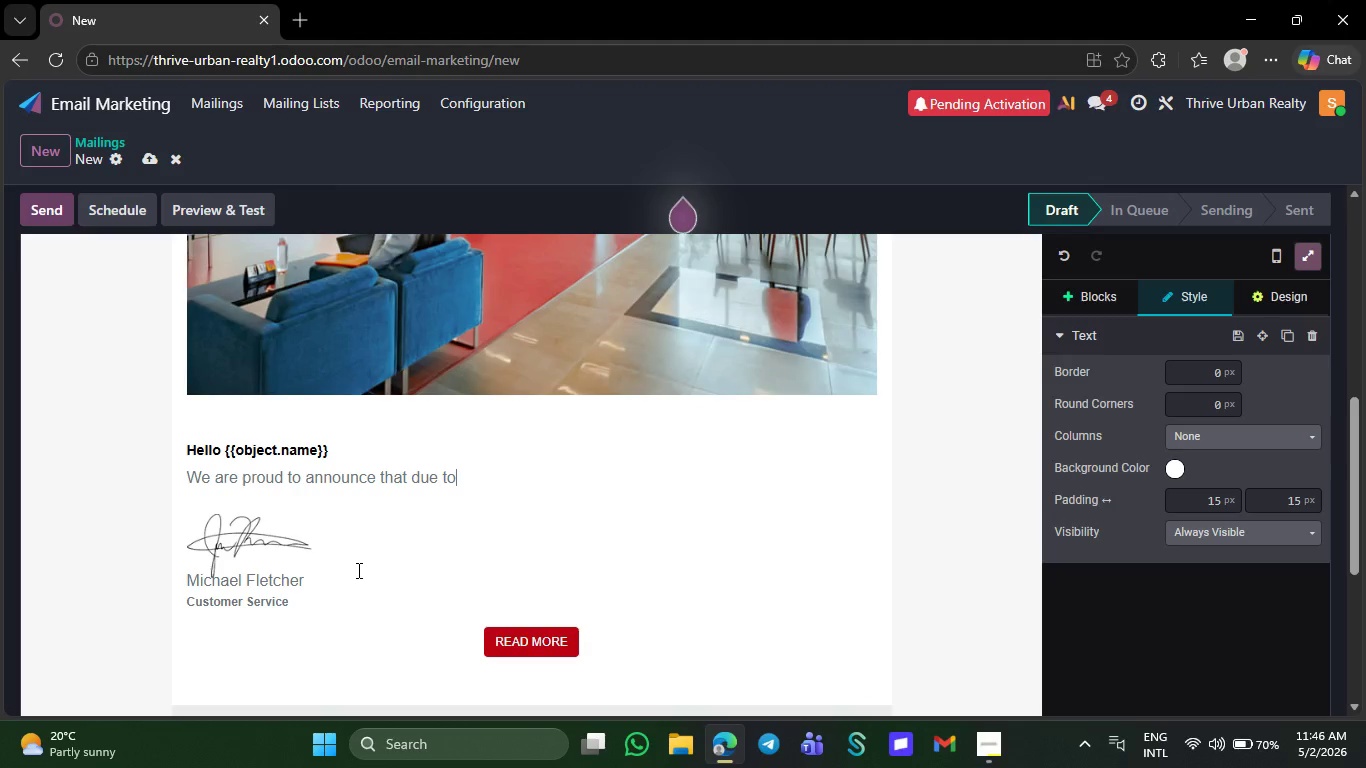 
key(Backspace)
 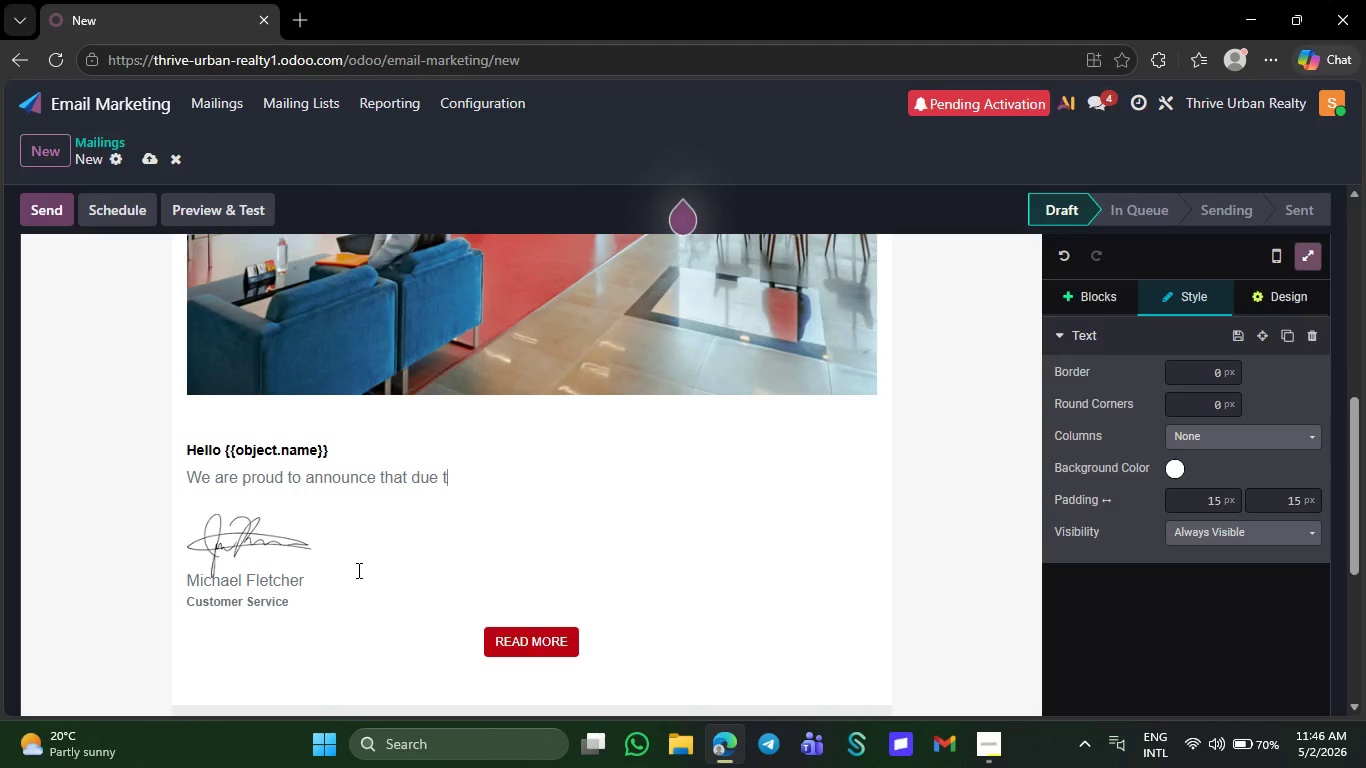 
key(Backspace)
 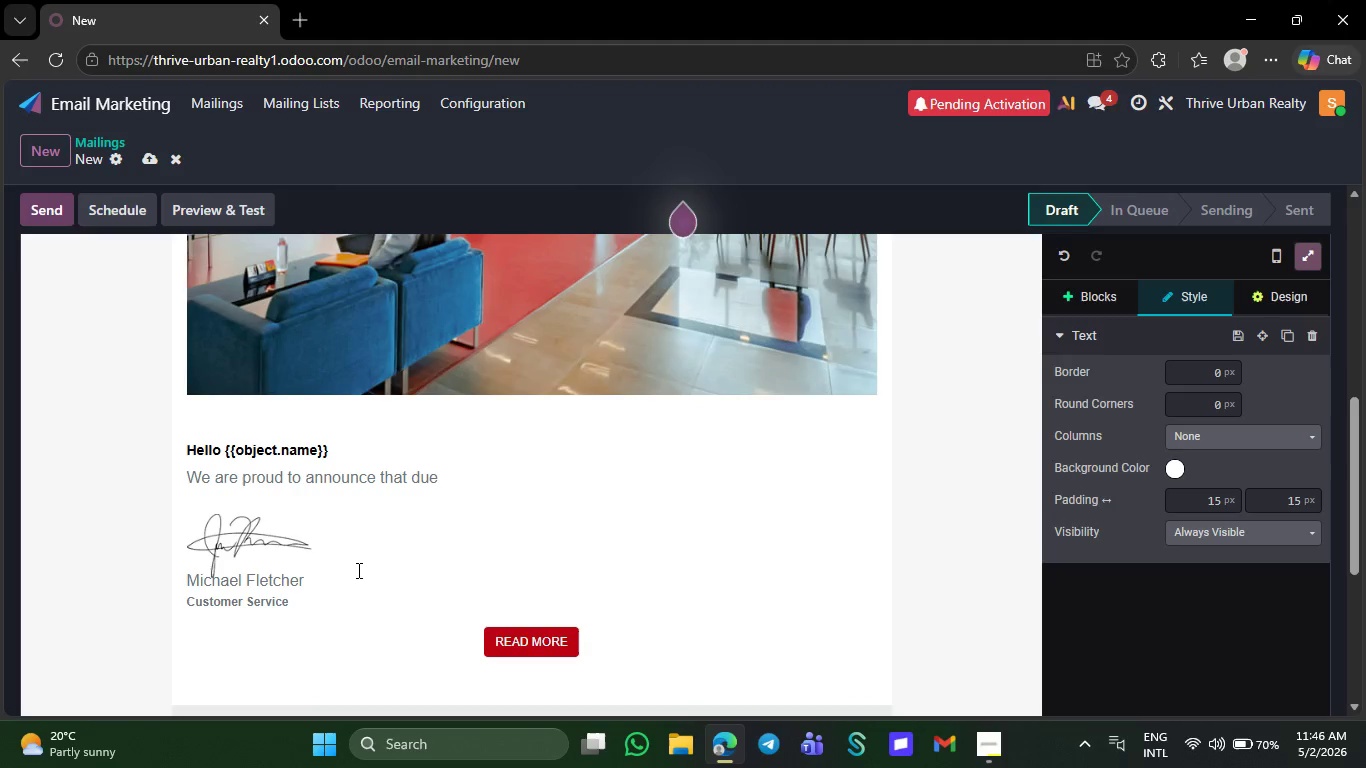 
key(Backspace)
 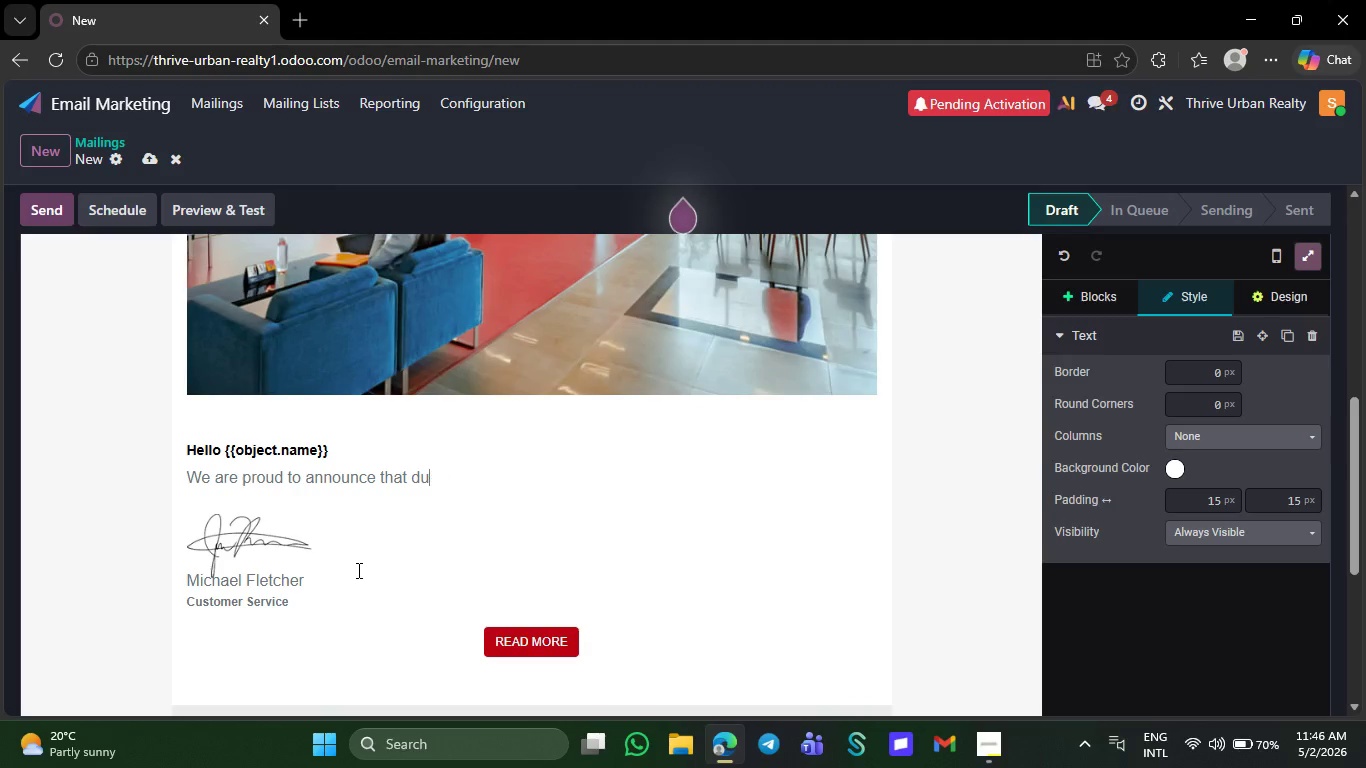 
key(Backspace)
 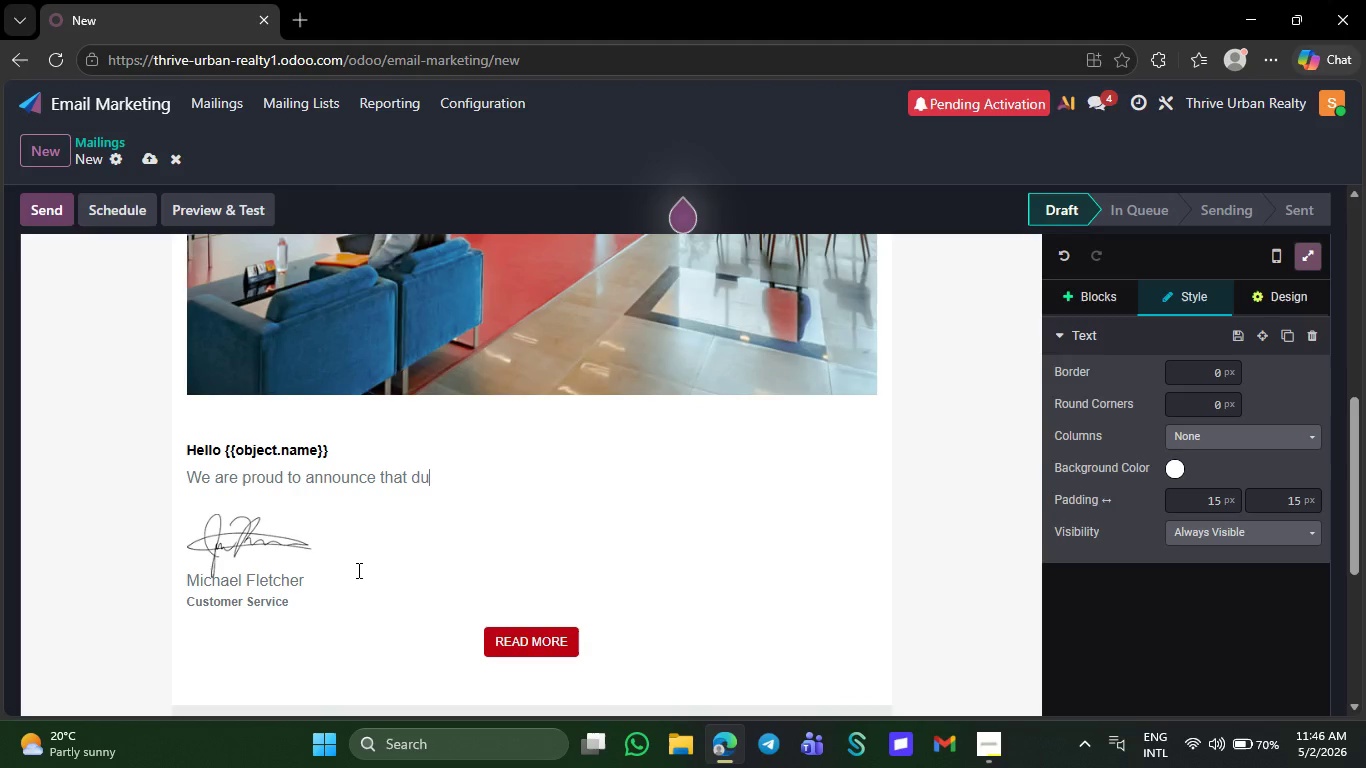 
key(Backspace)
 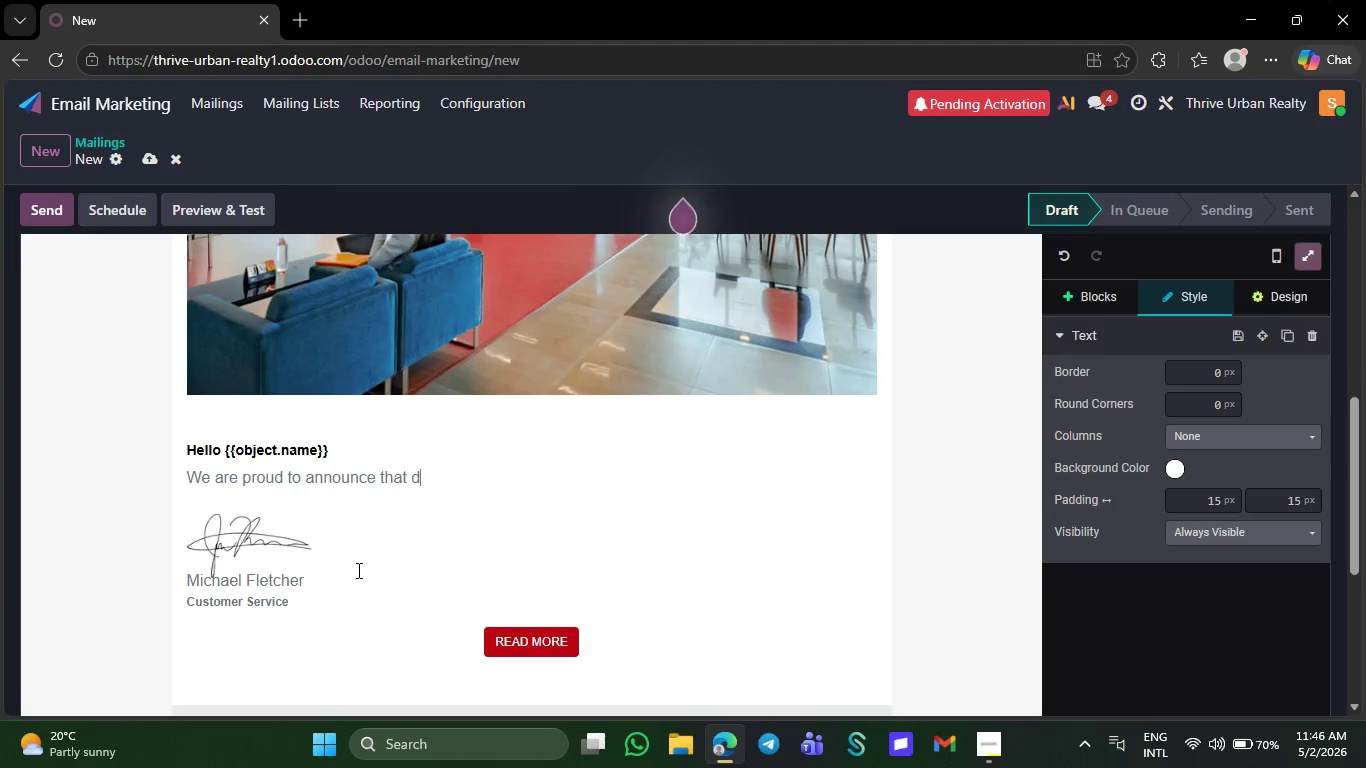 
key(Backspace)
 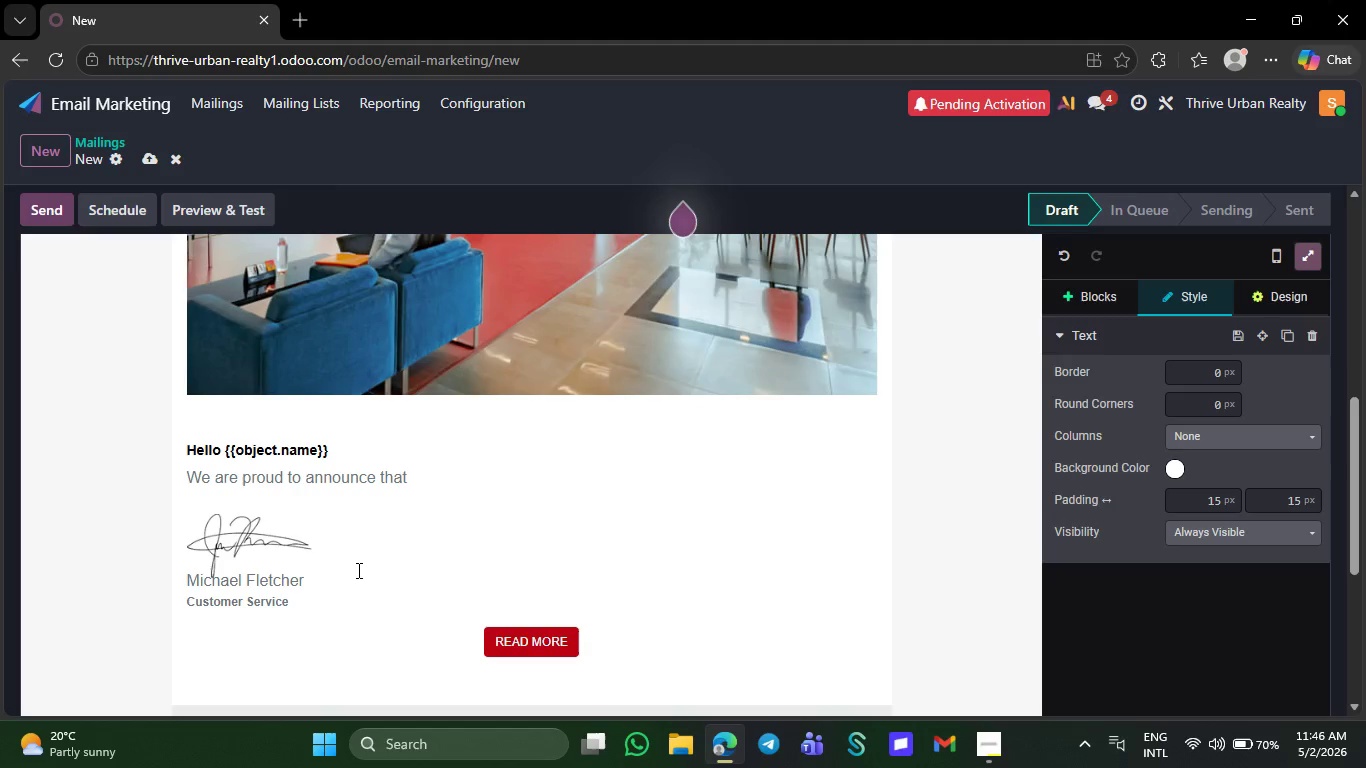 
key(Backspace)
 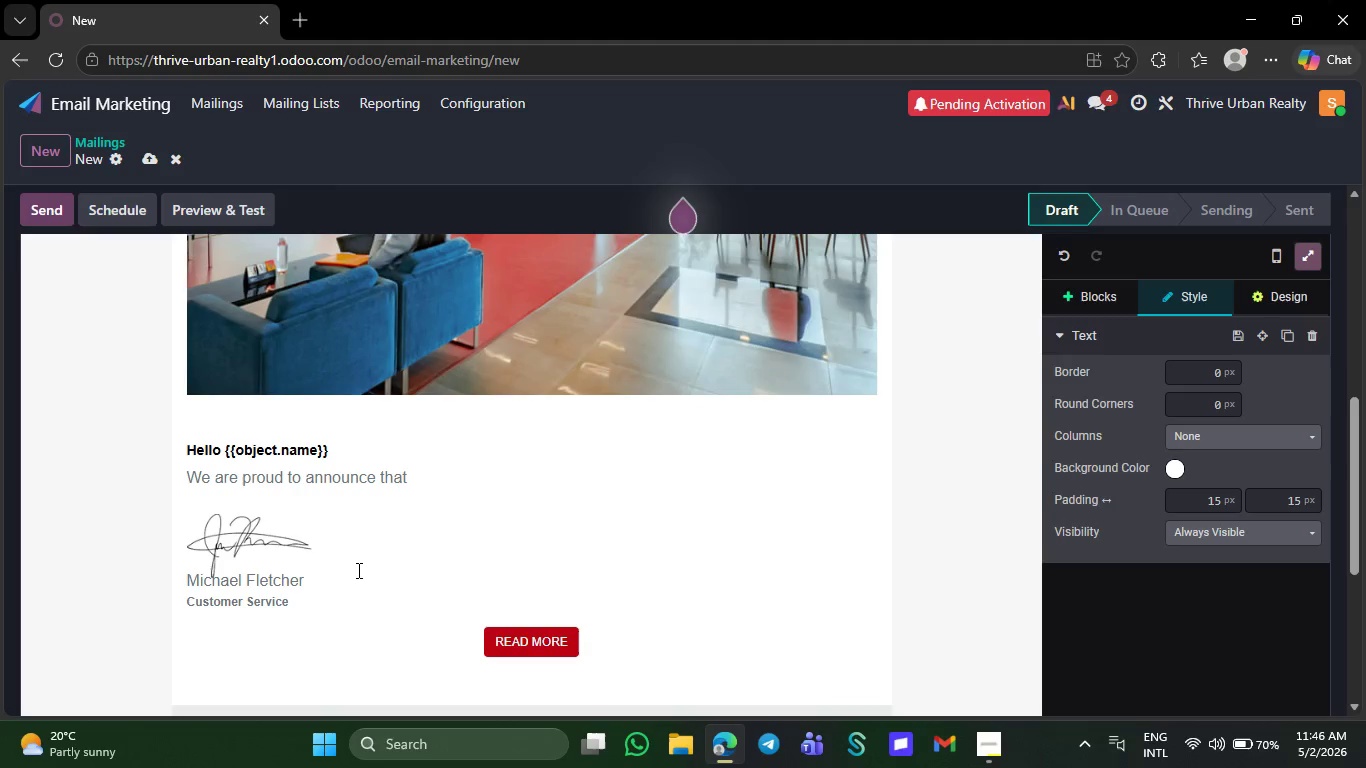 
key(Backspace)
 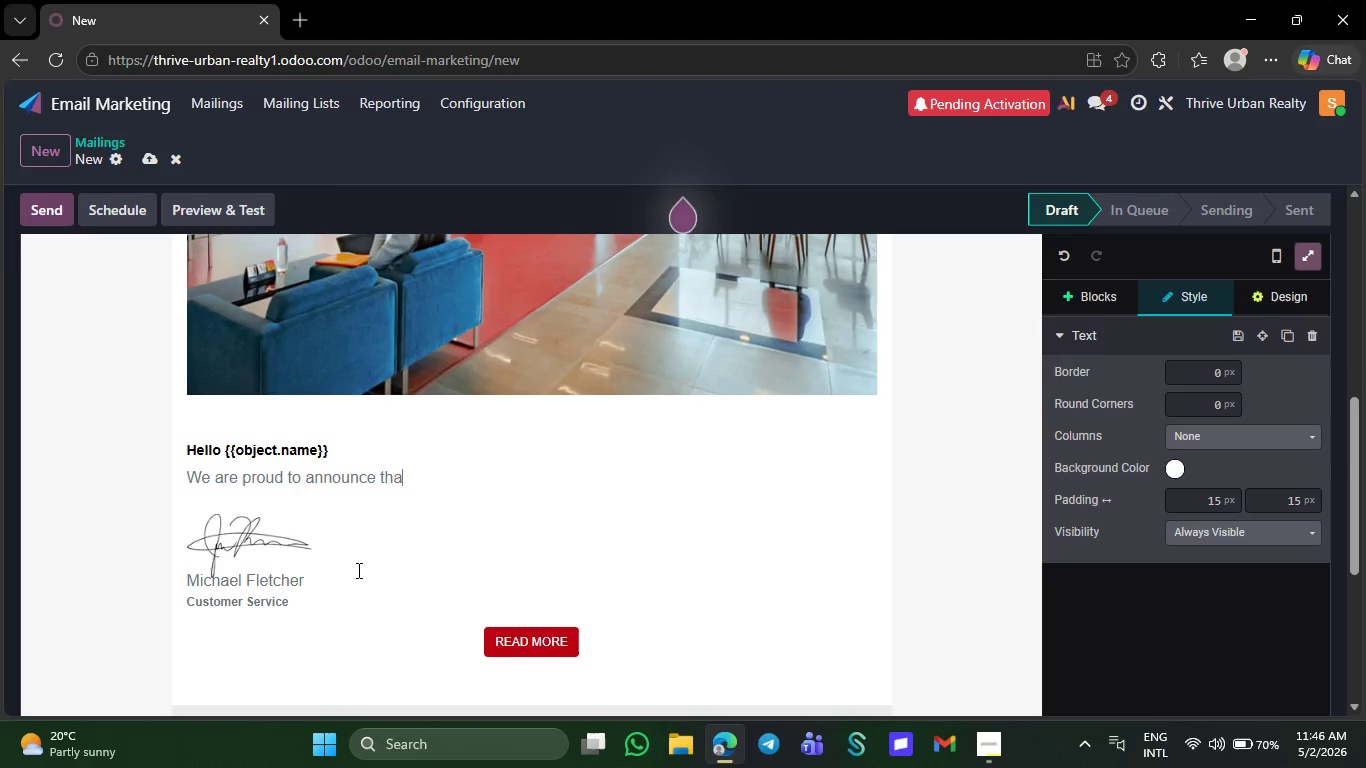 
key(Backspace)
 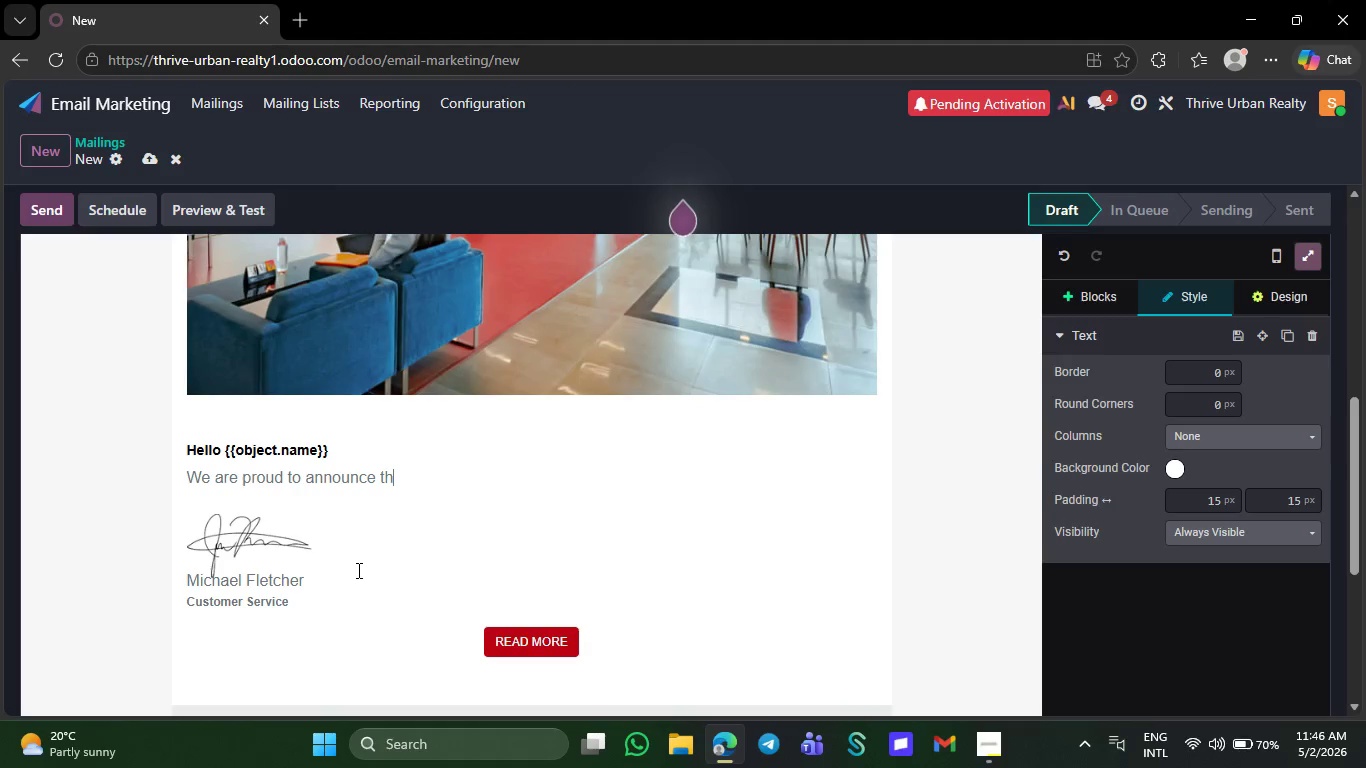 
key(Backspace)
 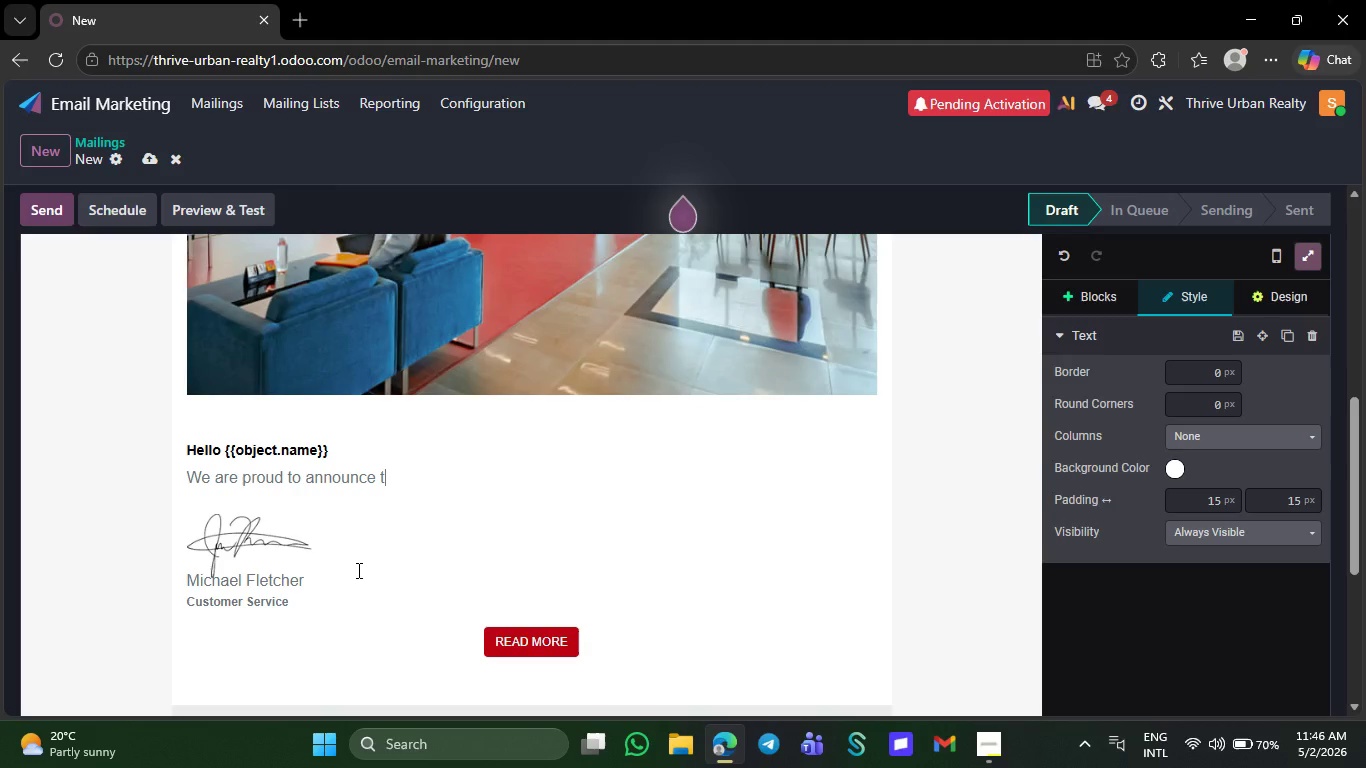 
key(Backspace)
 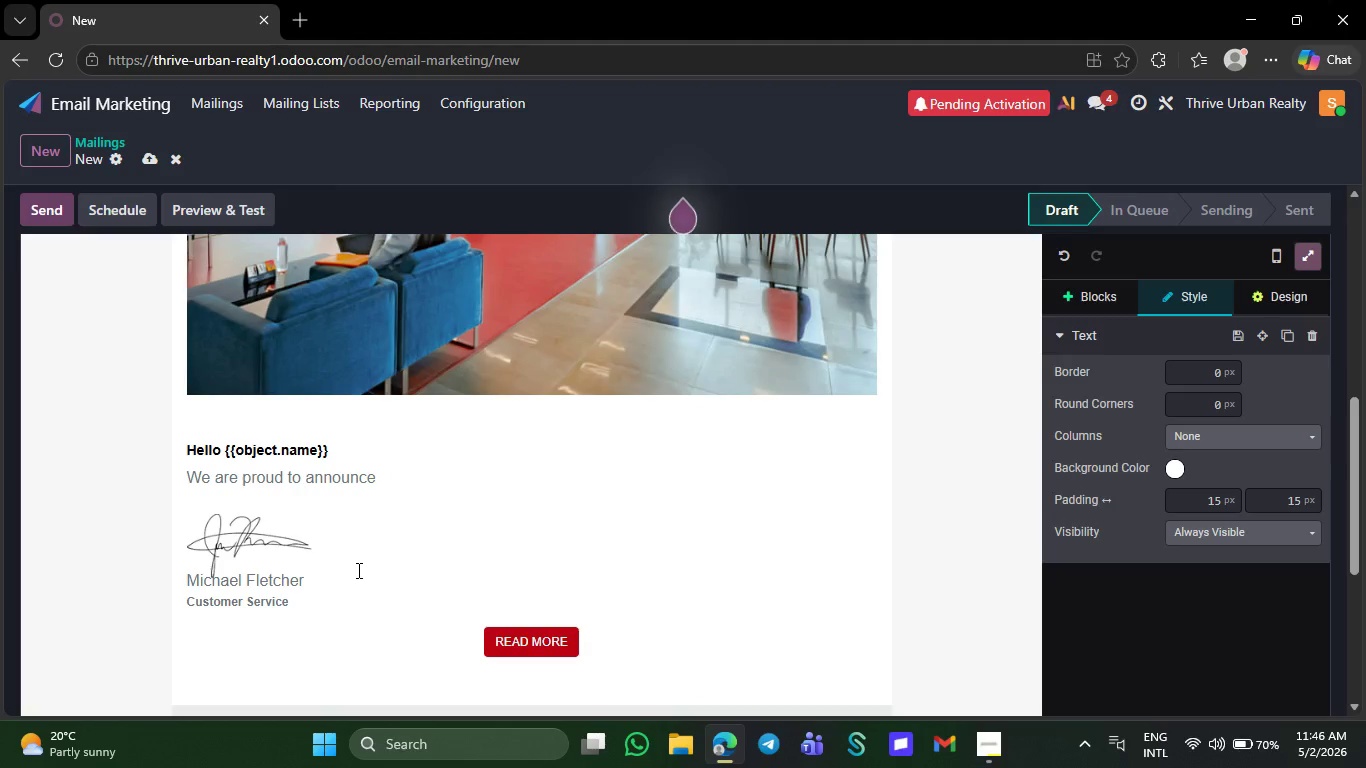 
key(Backspace)
 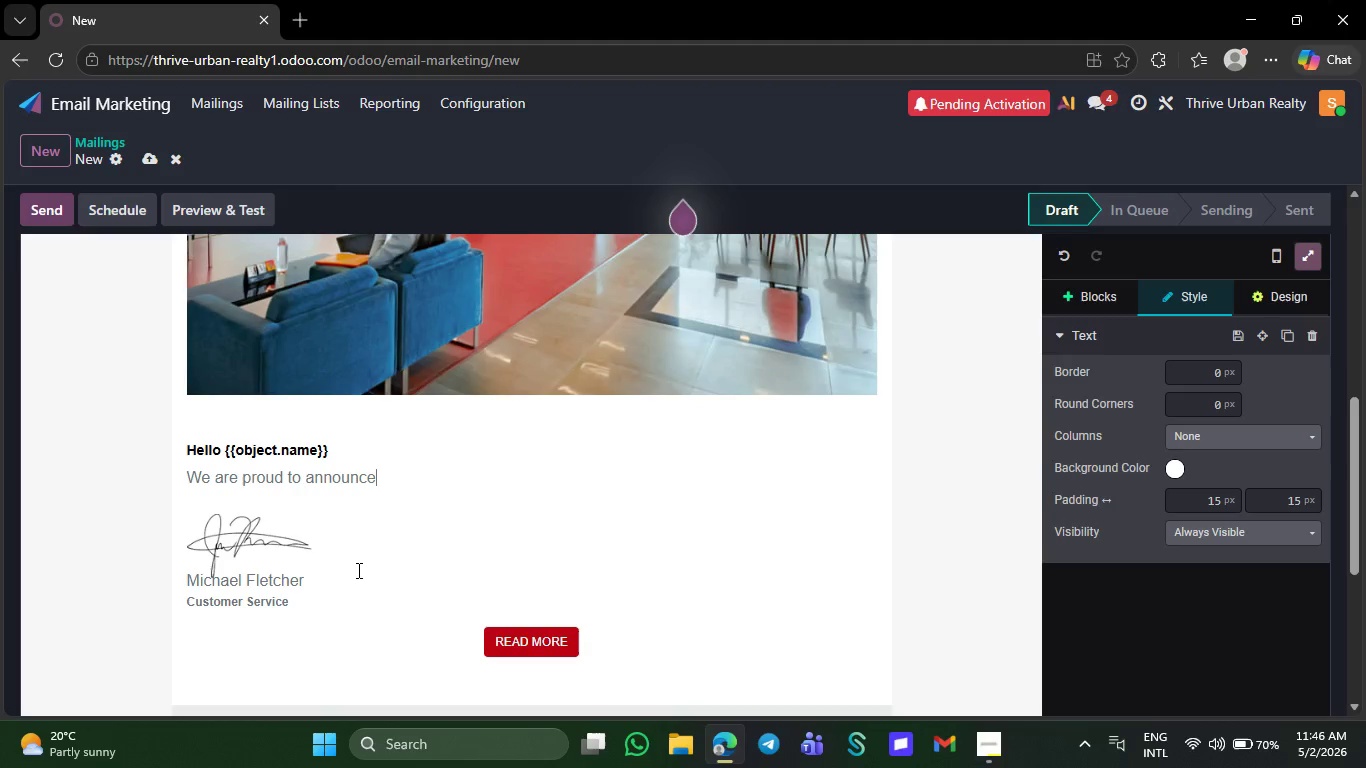 
key(Backspace)
 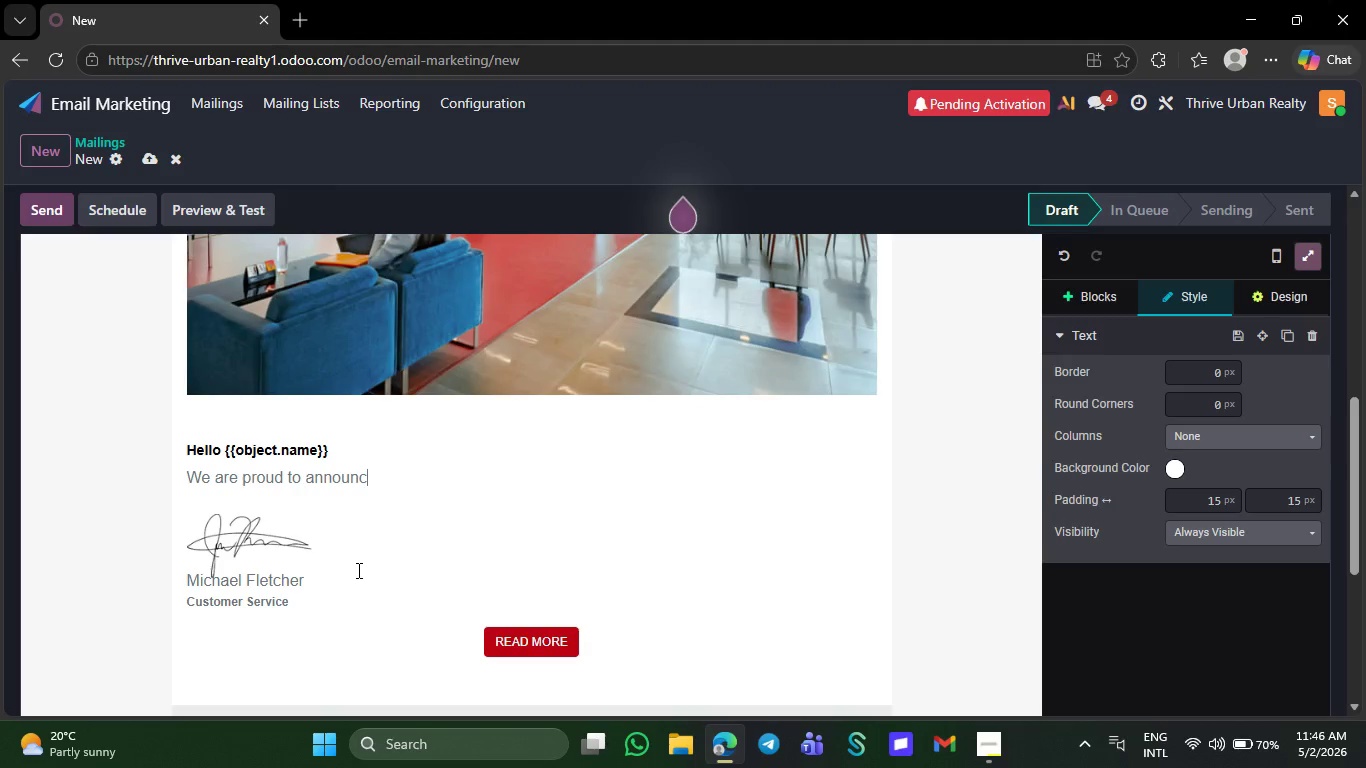 
key(Backspace)
 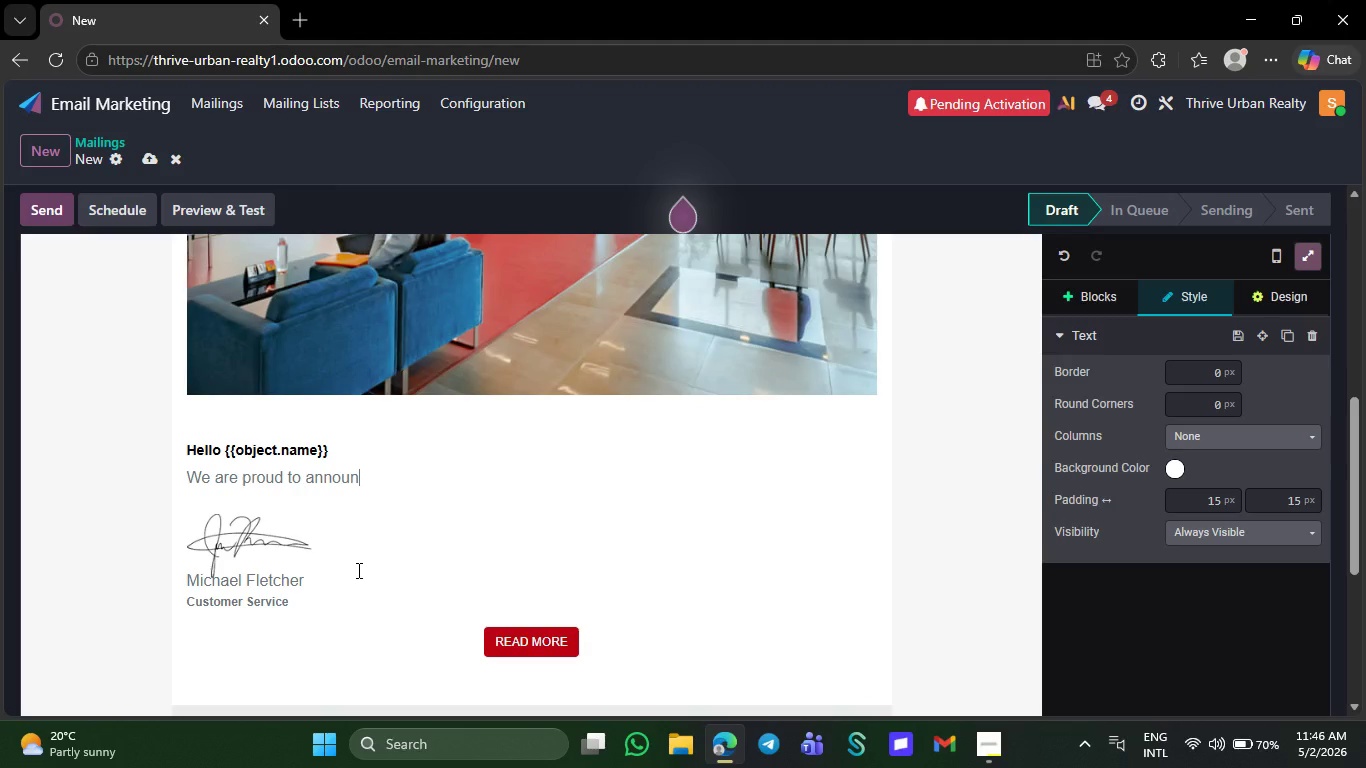 
key(Backspace)
 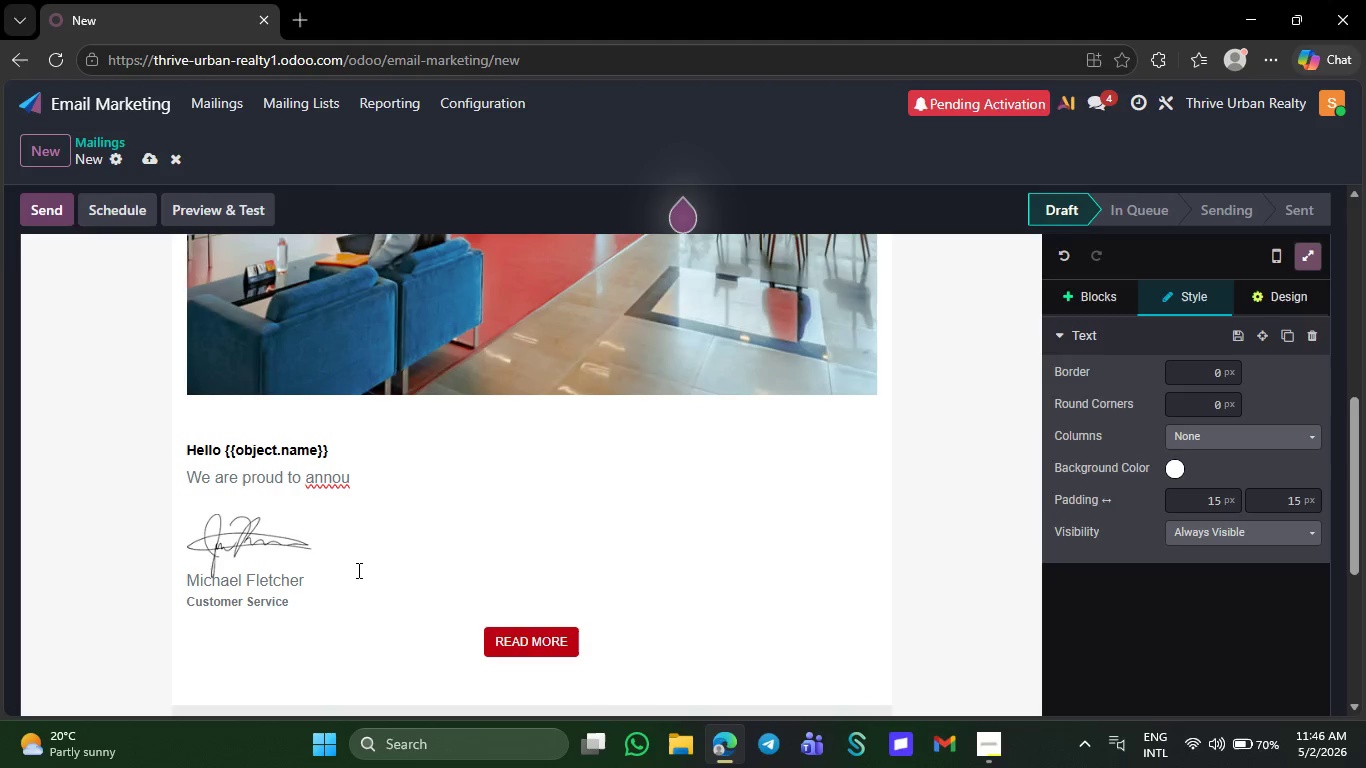 
key(Backspace)
 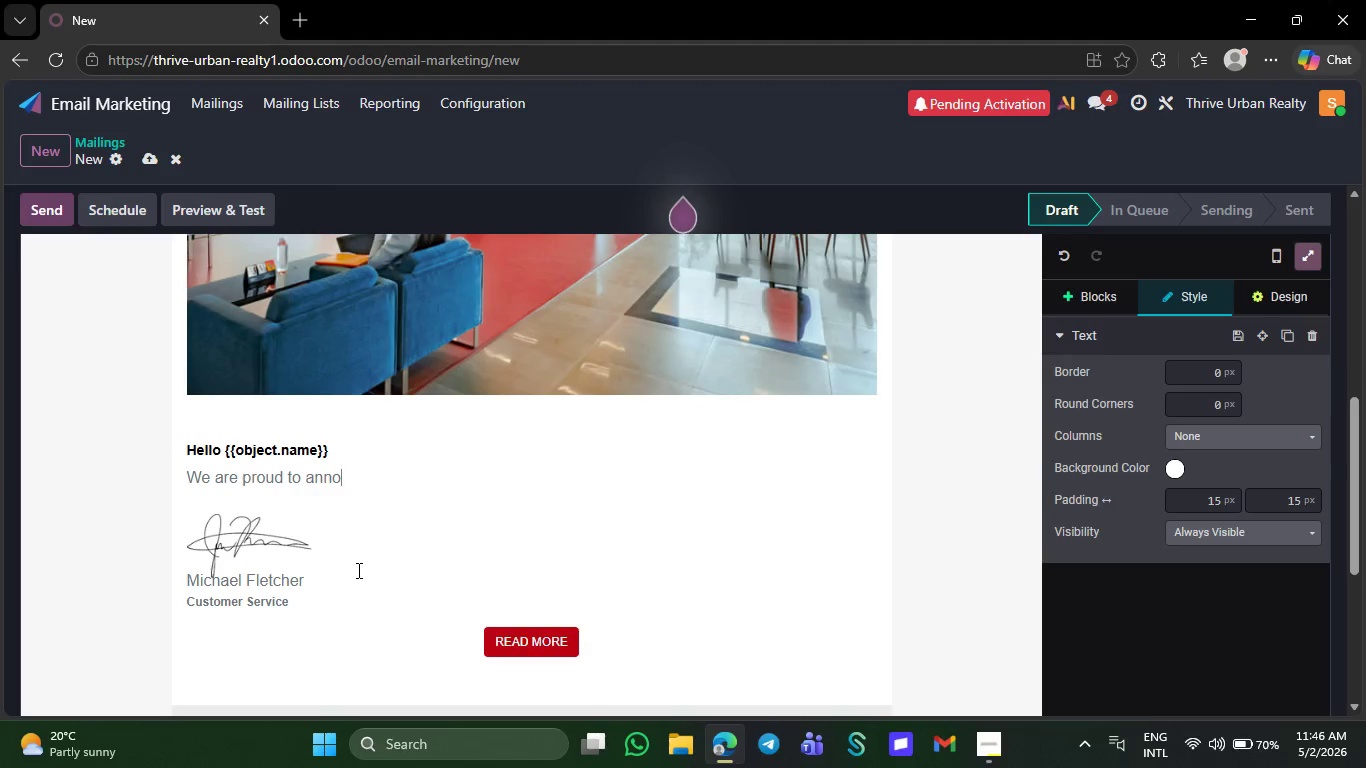 
key(Backspace)
 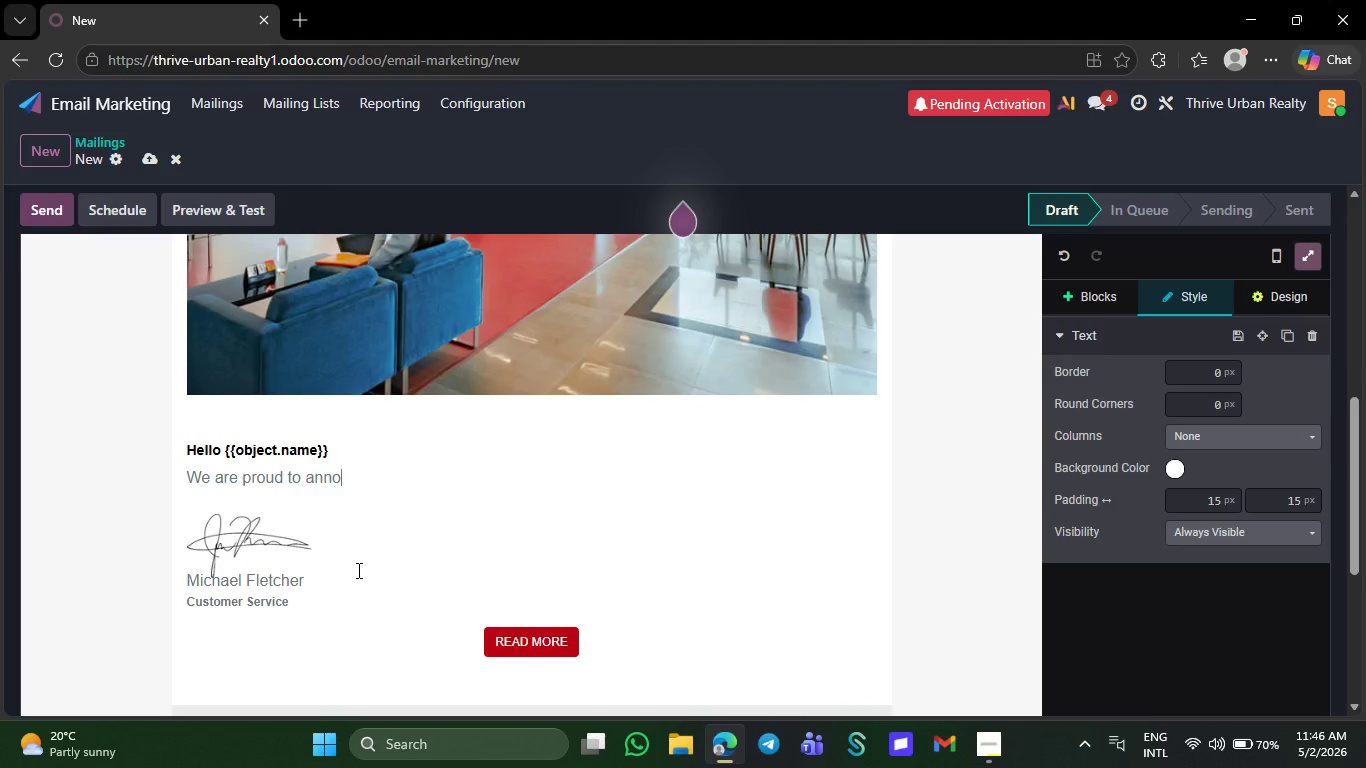 
key(Backspace)
 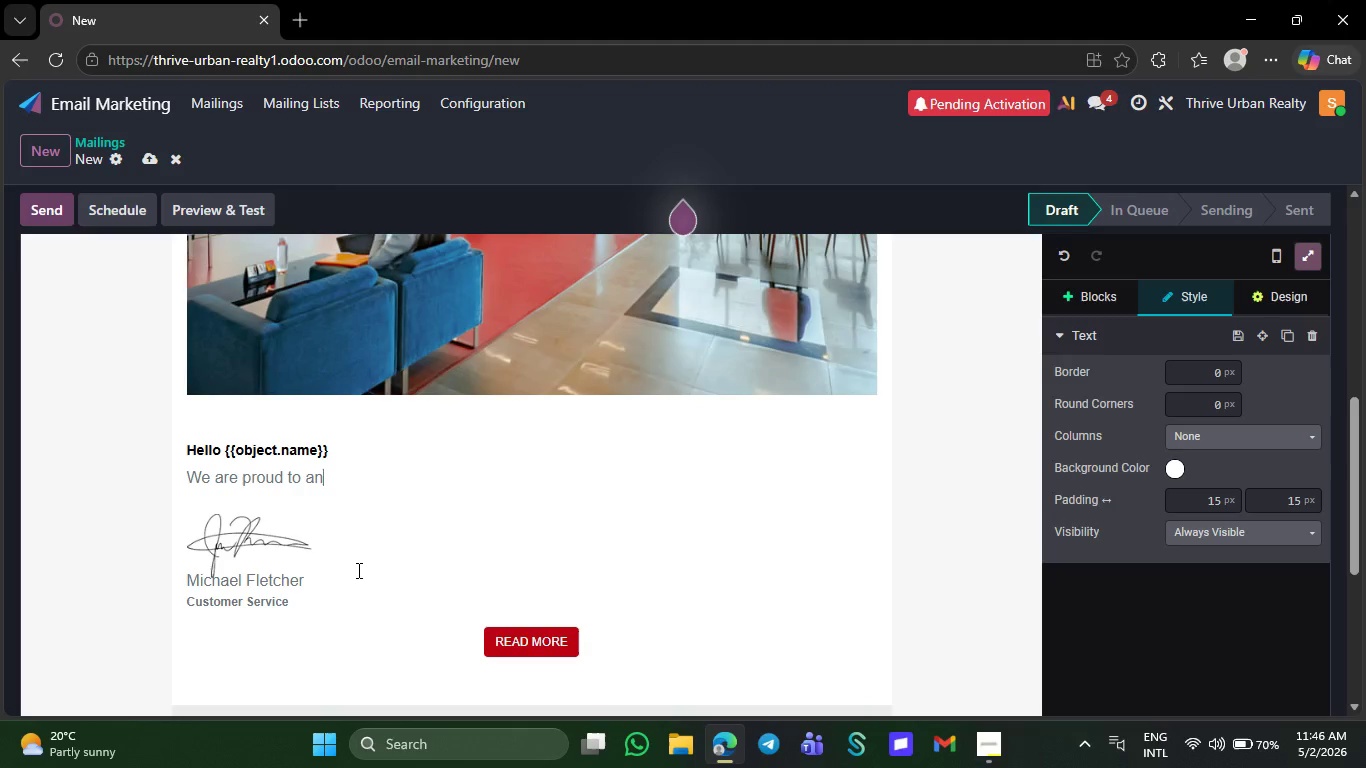 
key(Backspace)
 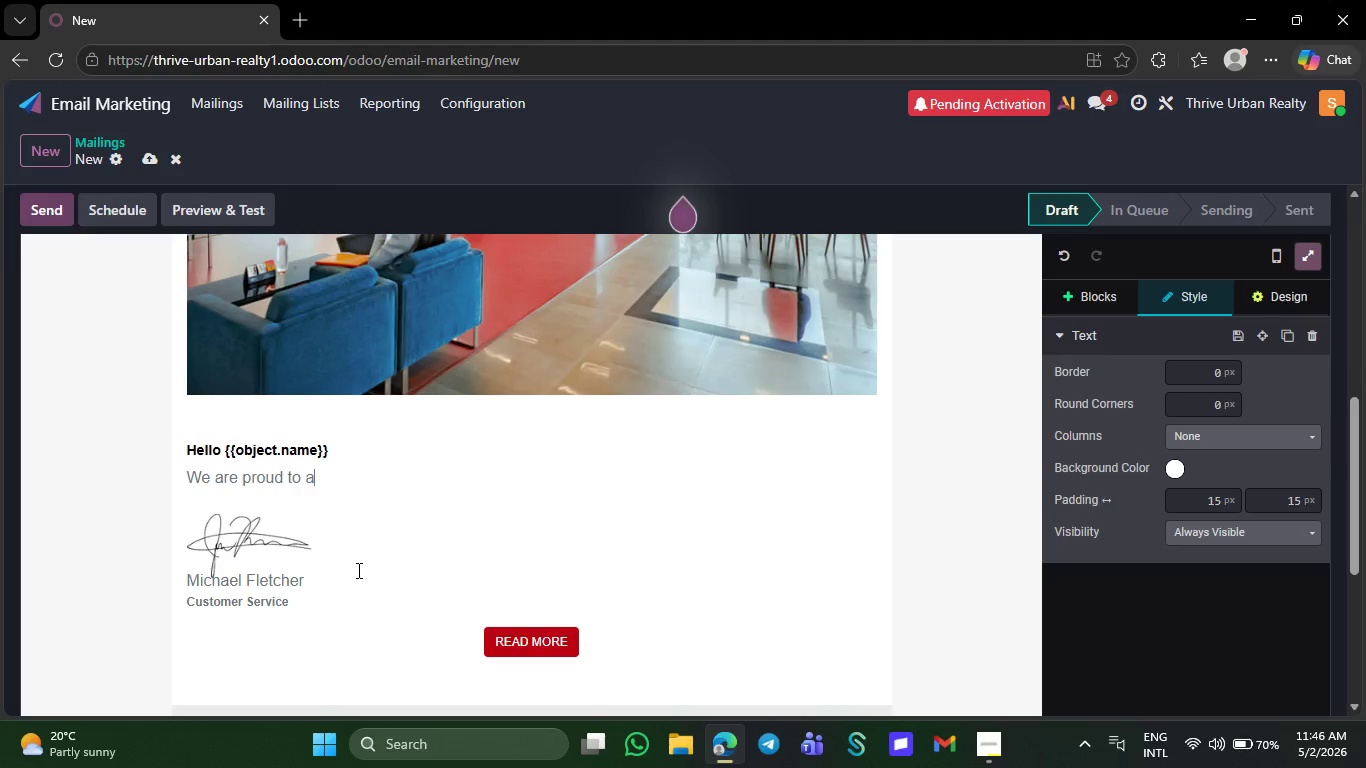 
key(Backspace)
 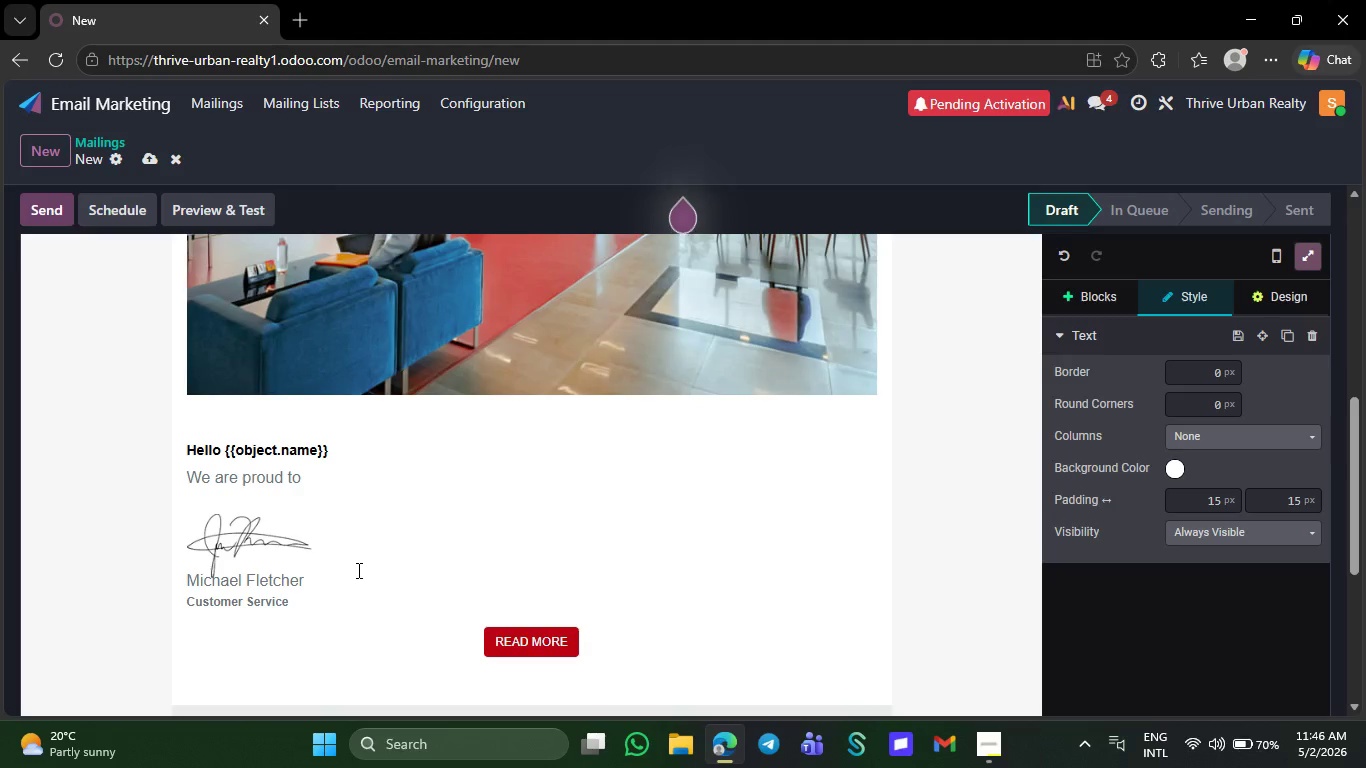 
key(Backspace)
 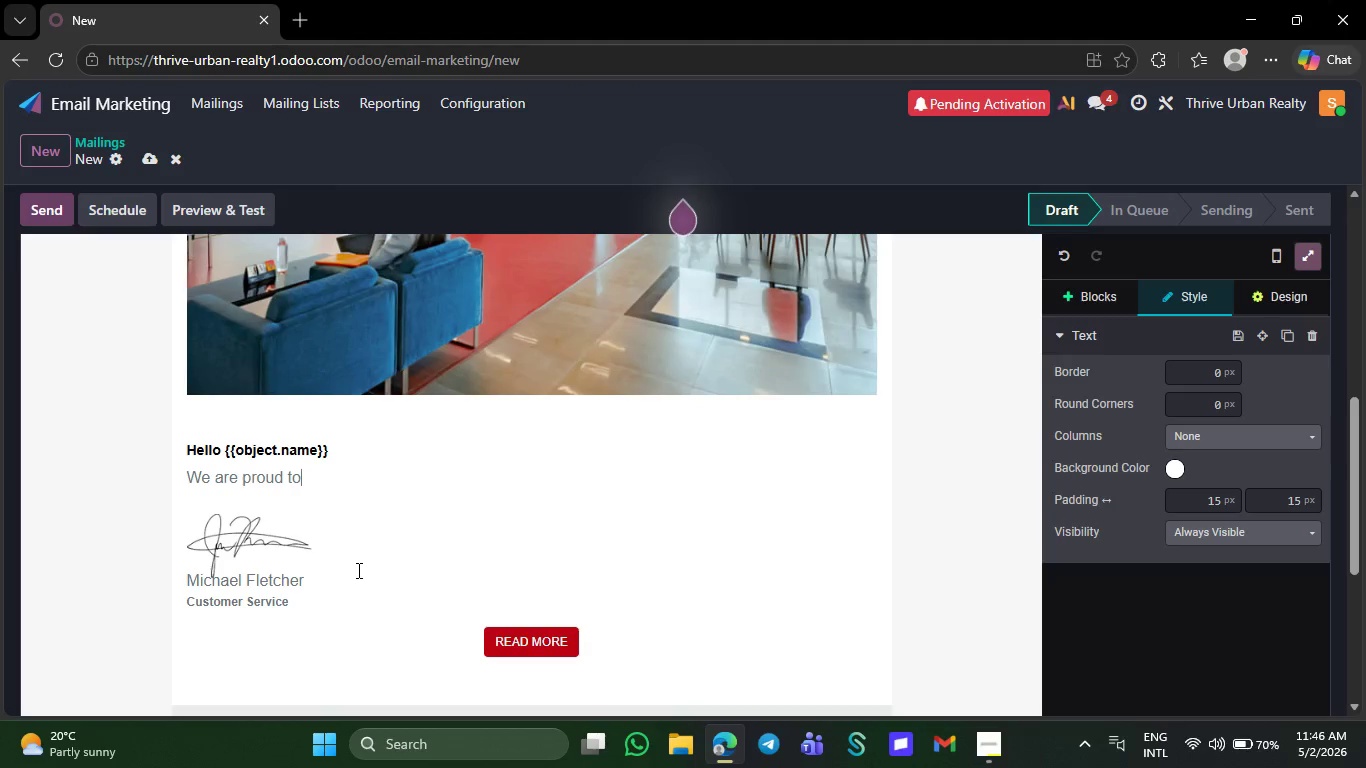 
key(Backspace)
 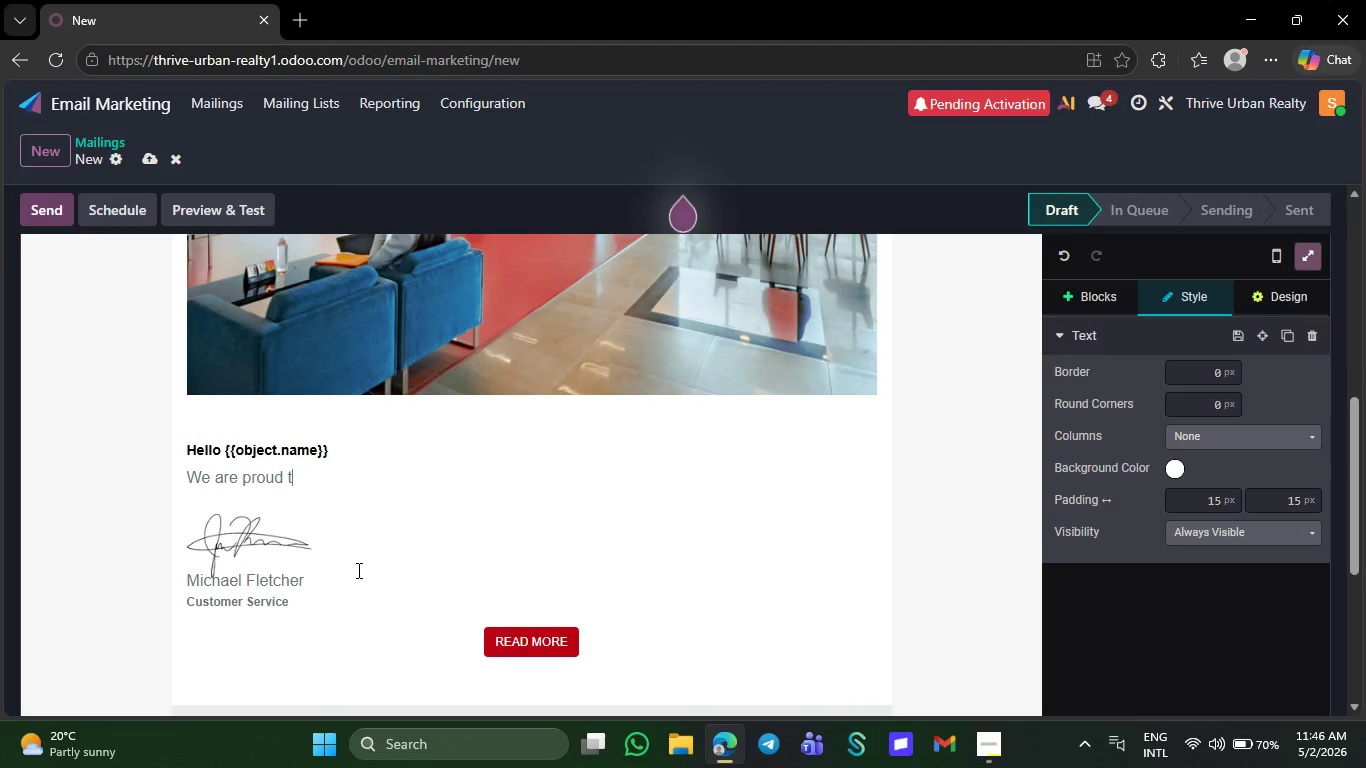 
key(Backspace)
 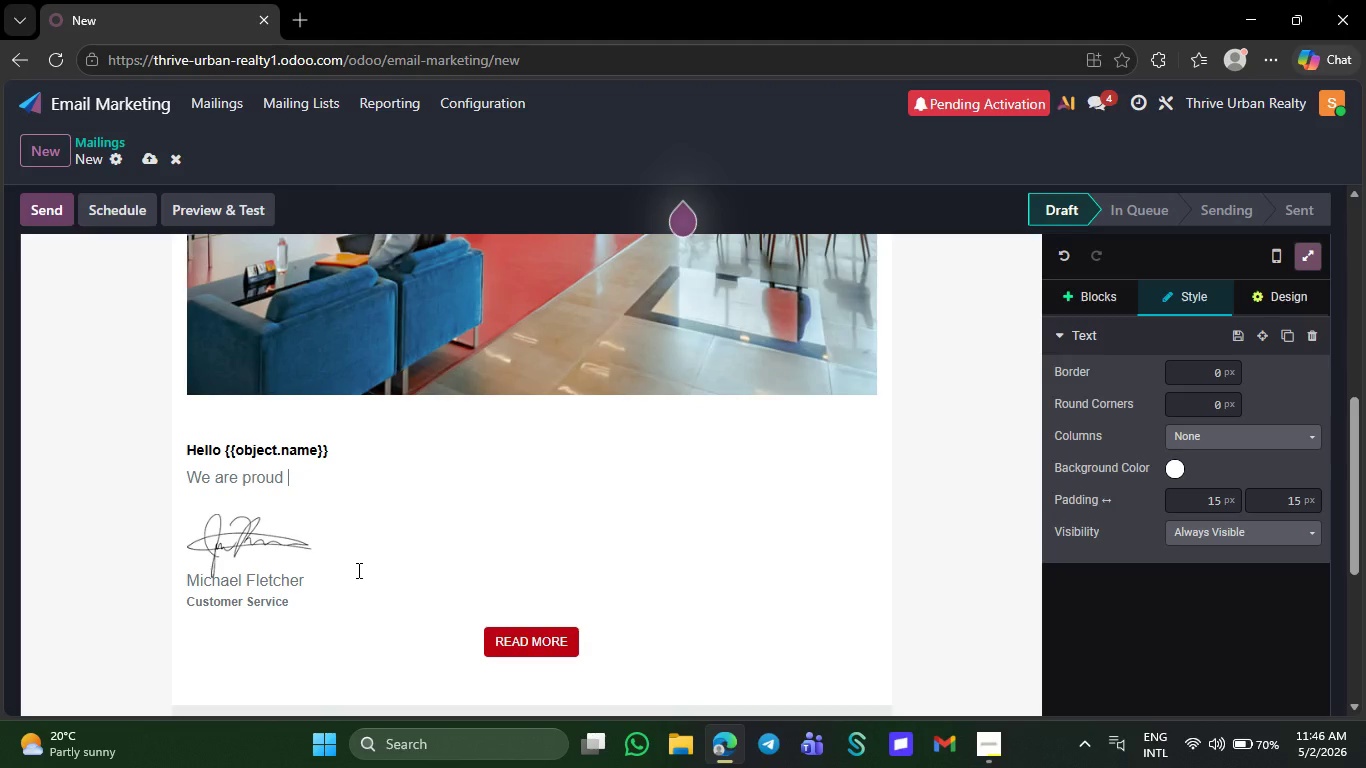 
key(Backspace)
 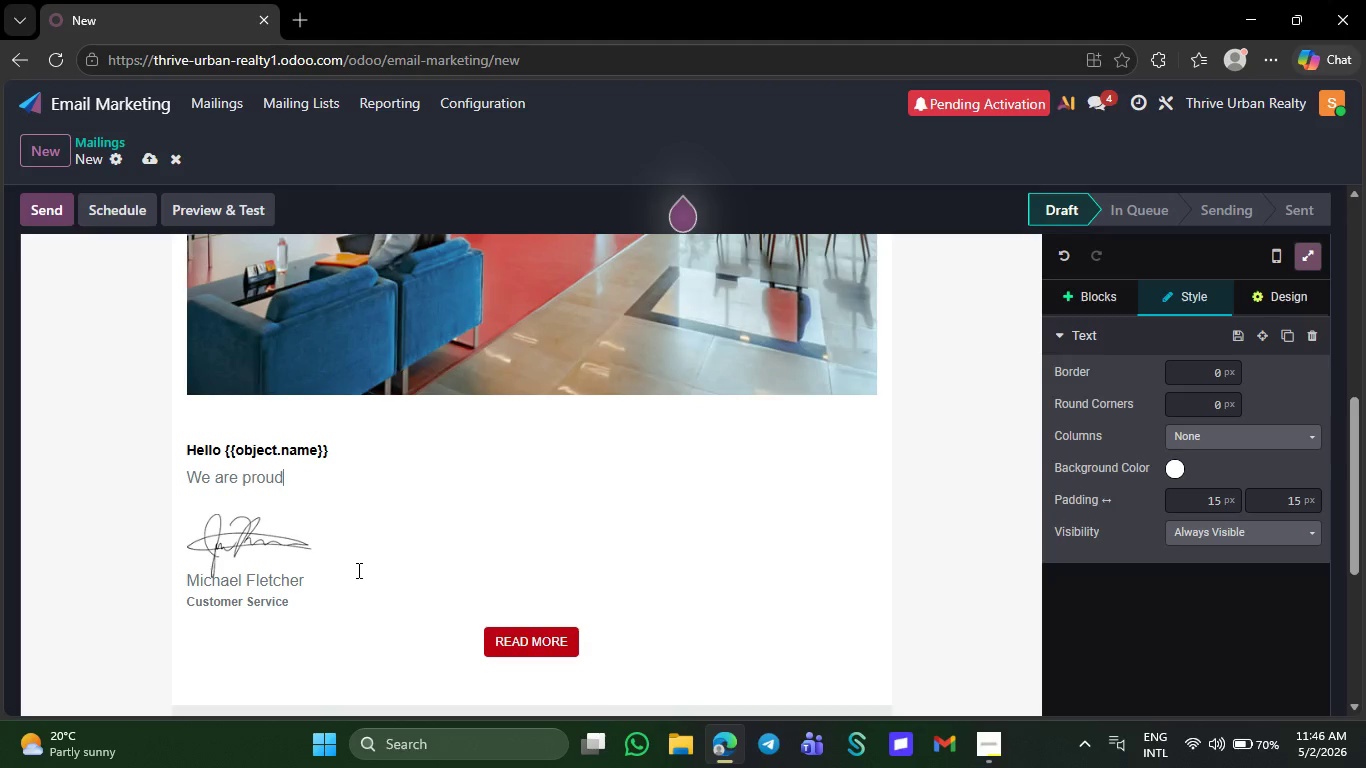 
key(Backspace)
 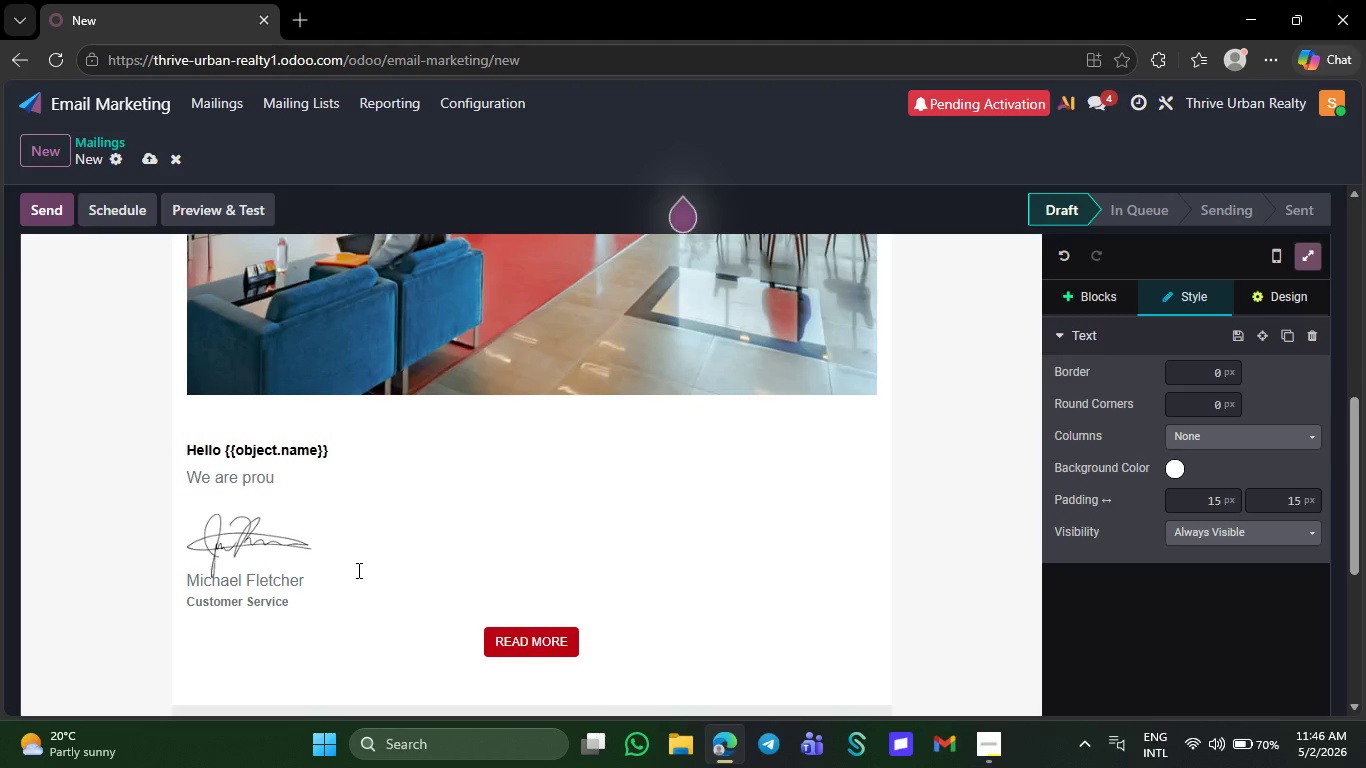 
key(Backspace)
 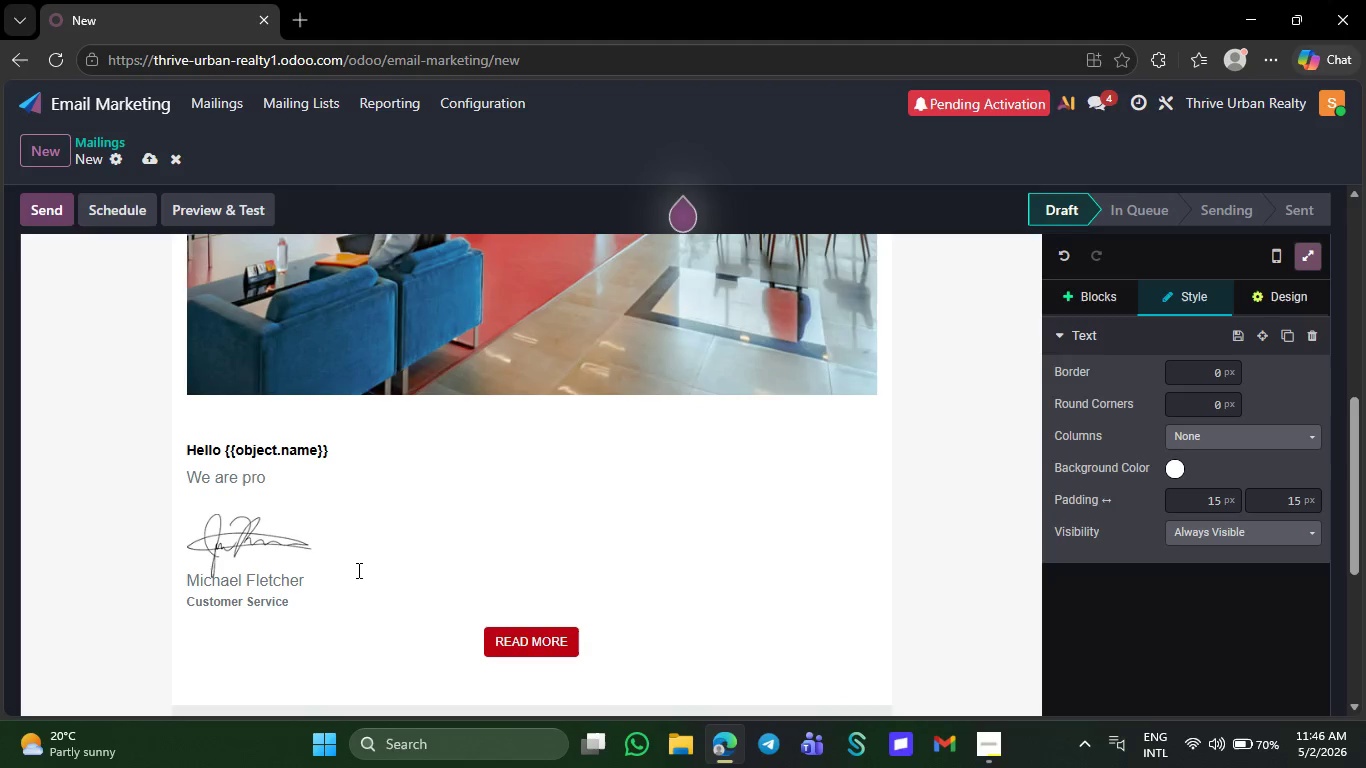 
key(Backspace)
 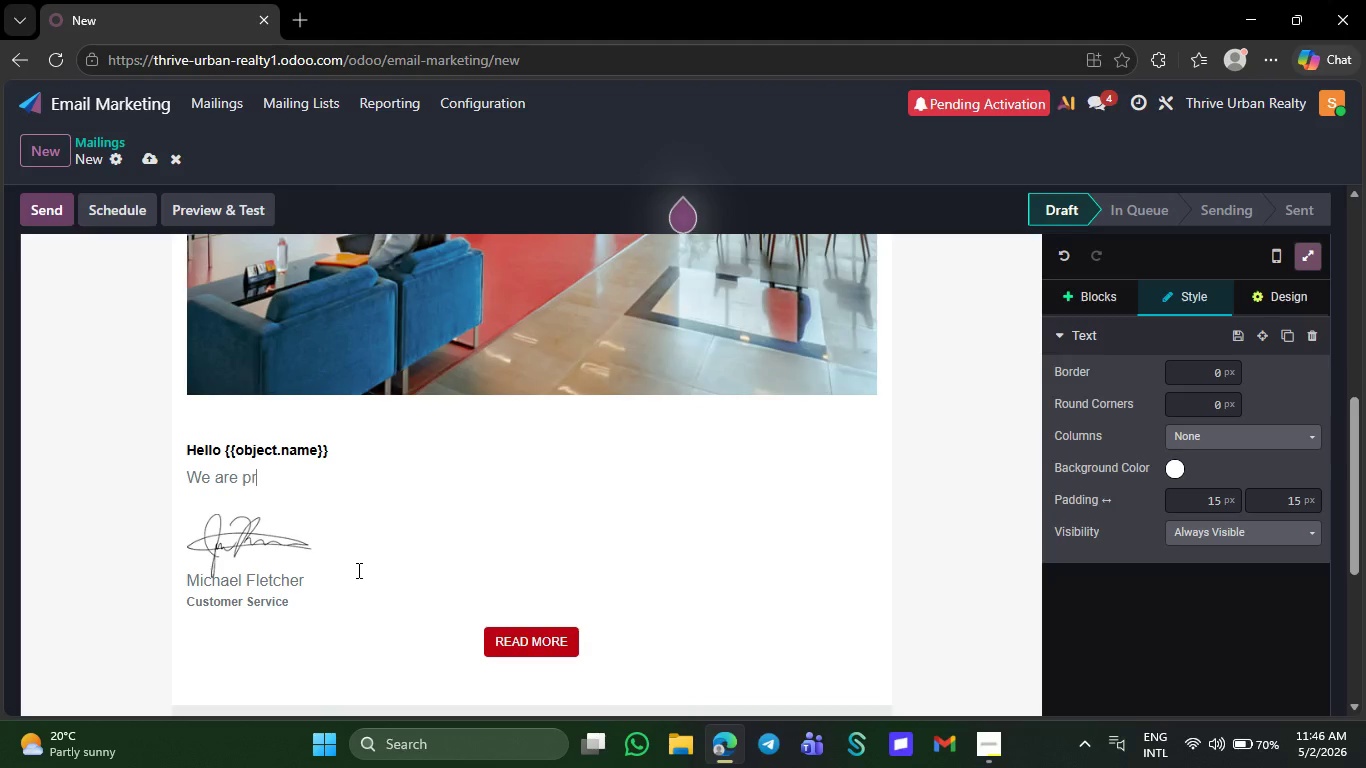 
key(Backspace)
 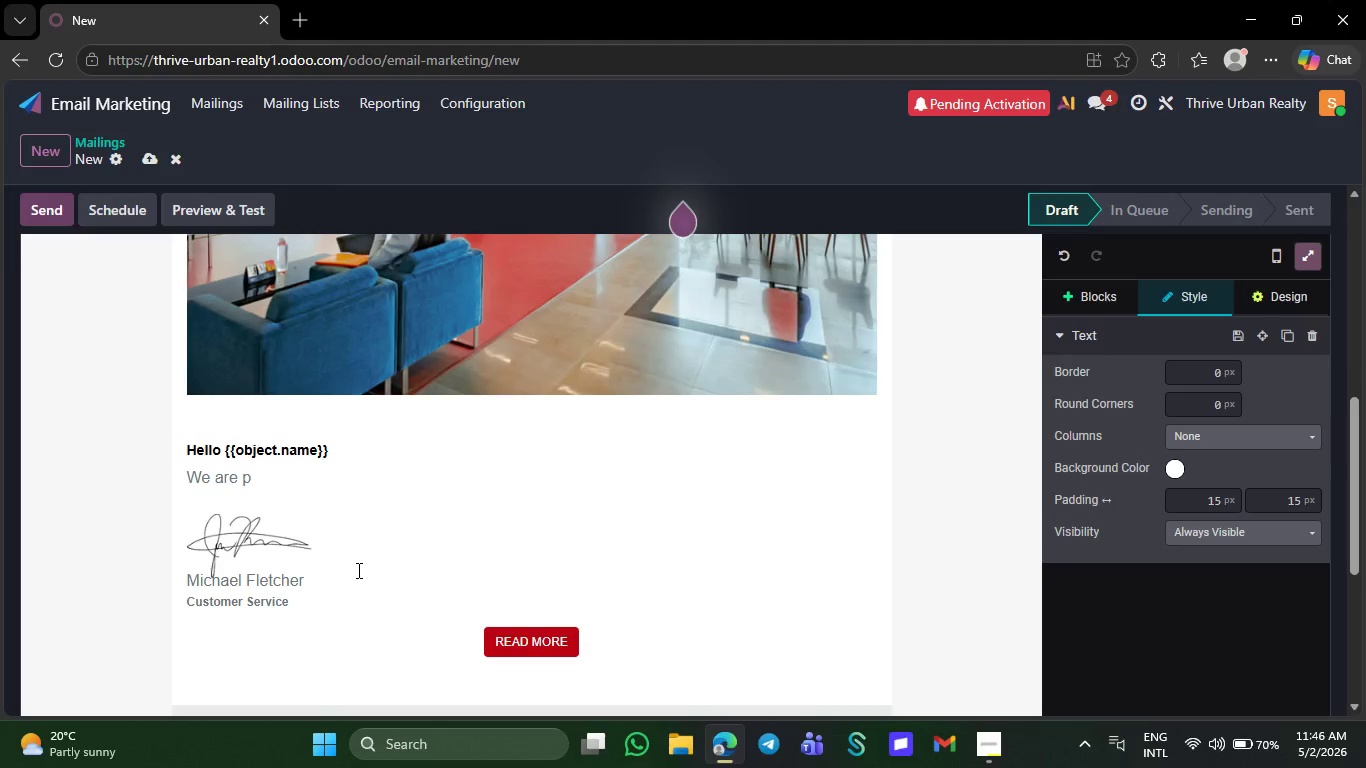 
key(Backspace)
 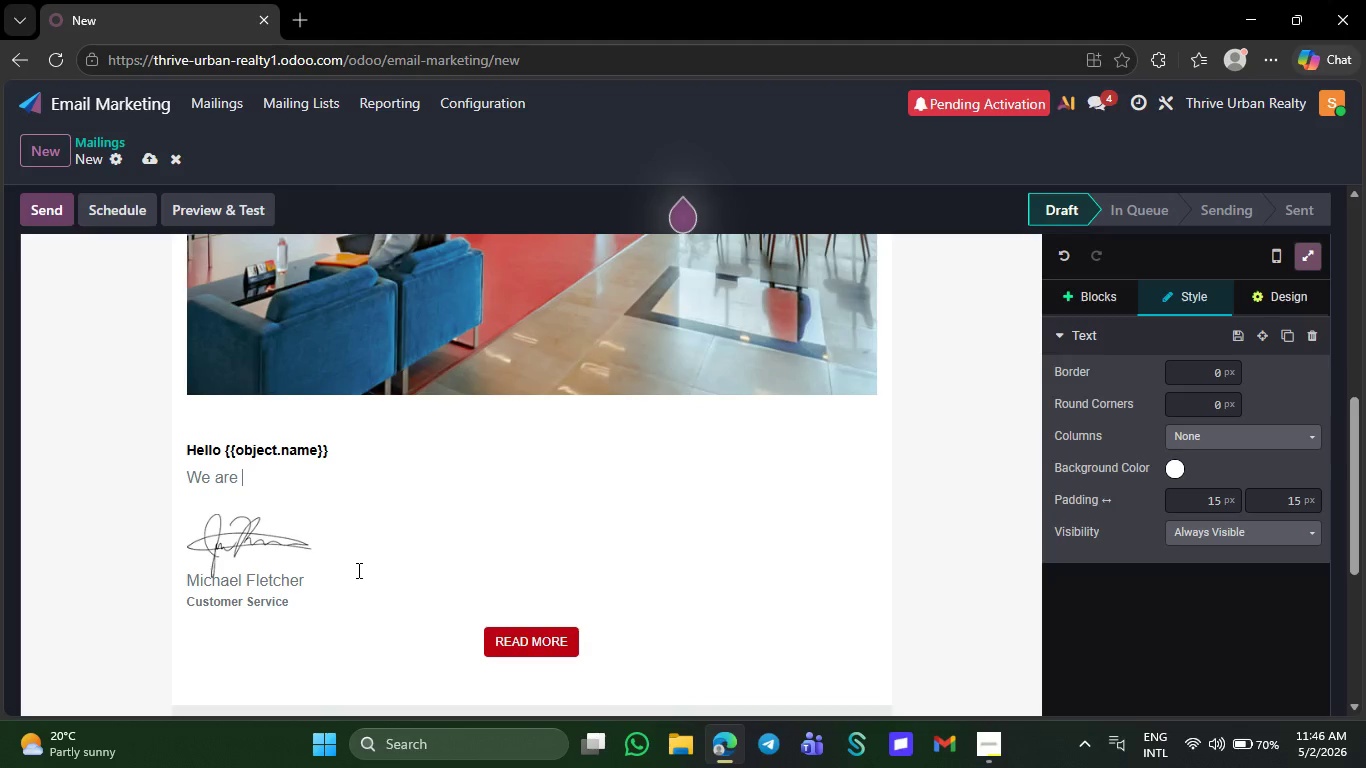 
key(Backspace)
 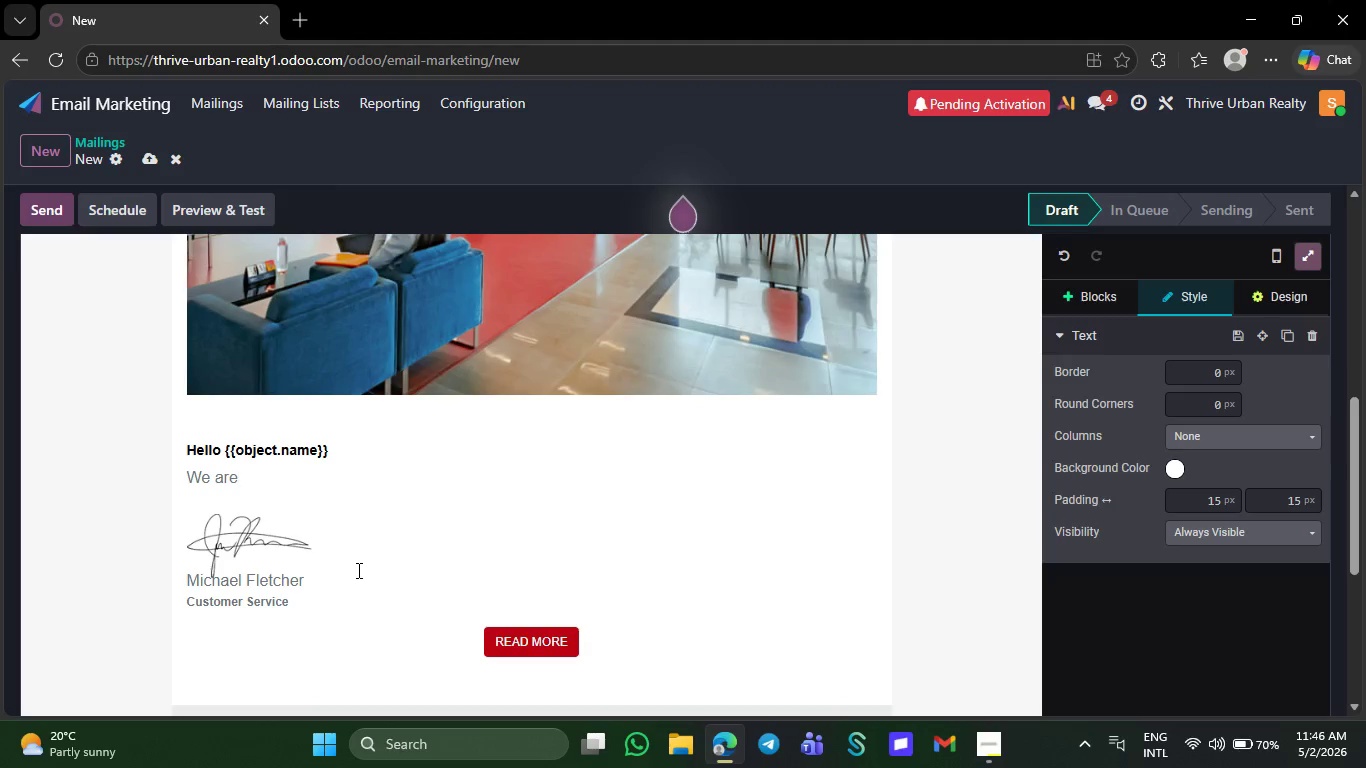 
key(Backspace)
 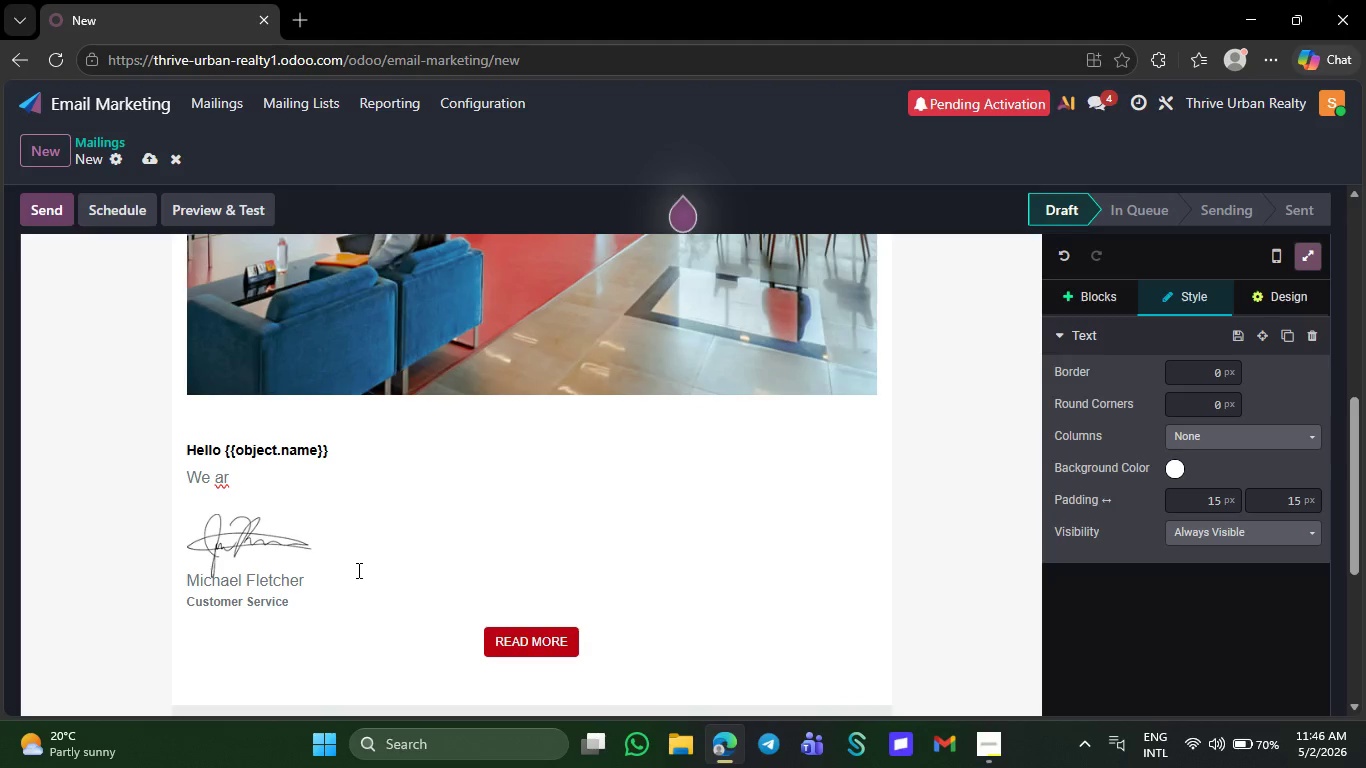 
key(Backspace)
 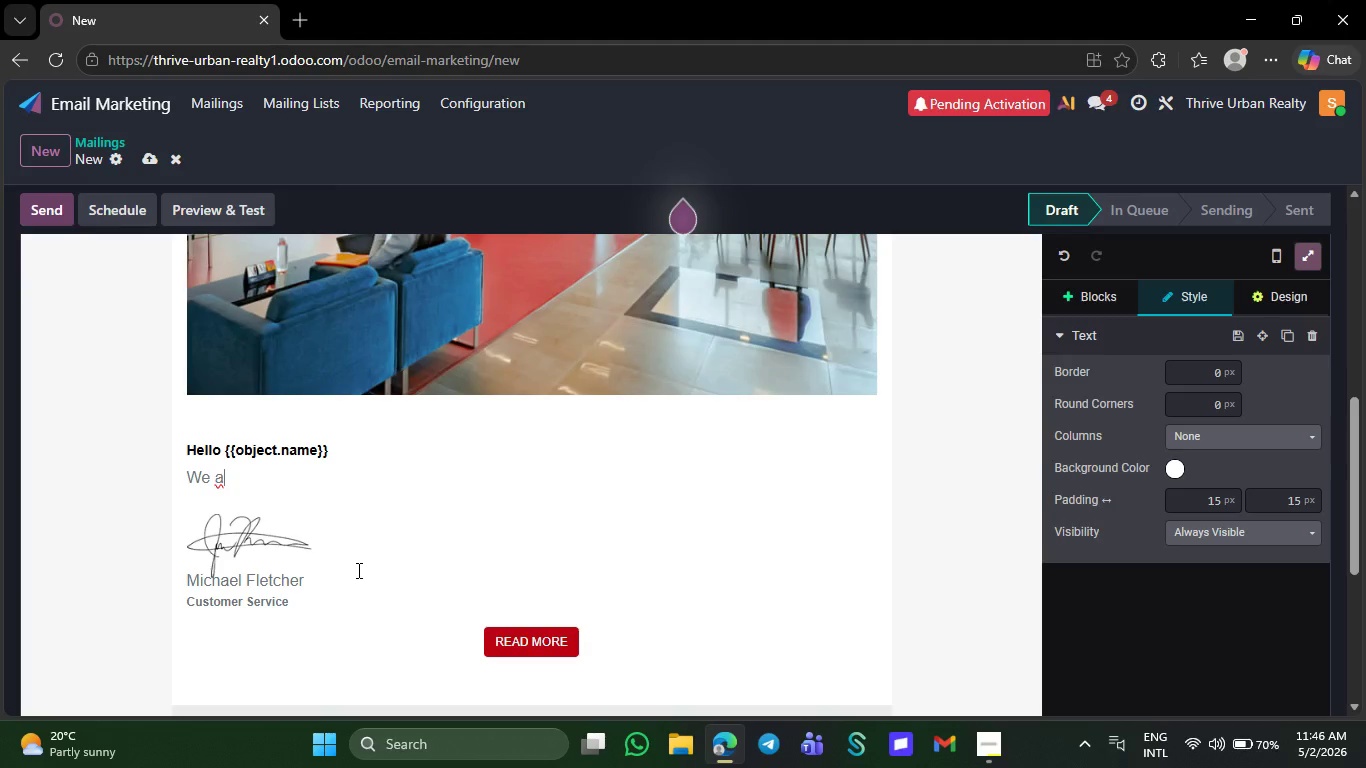 
key(Backspace)
 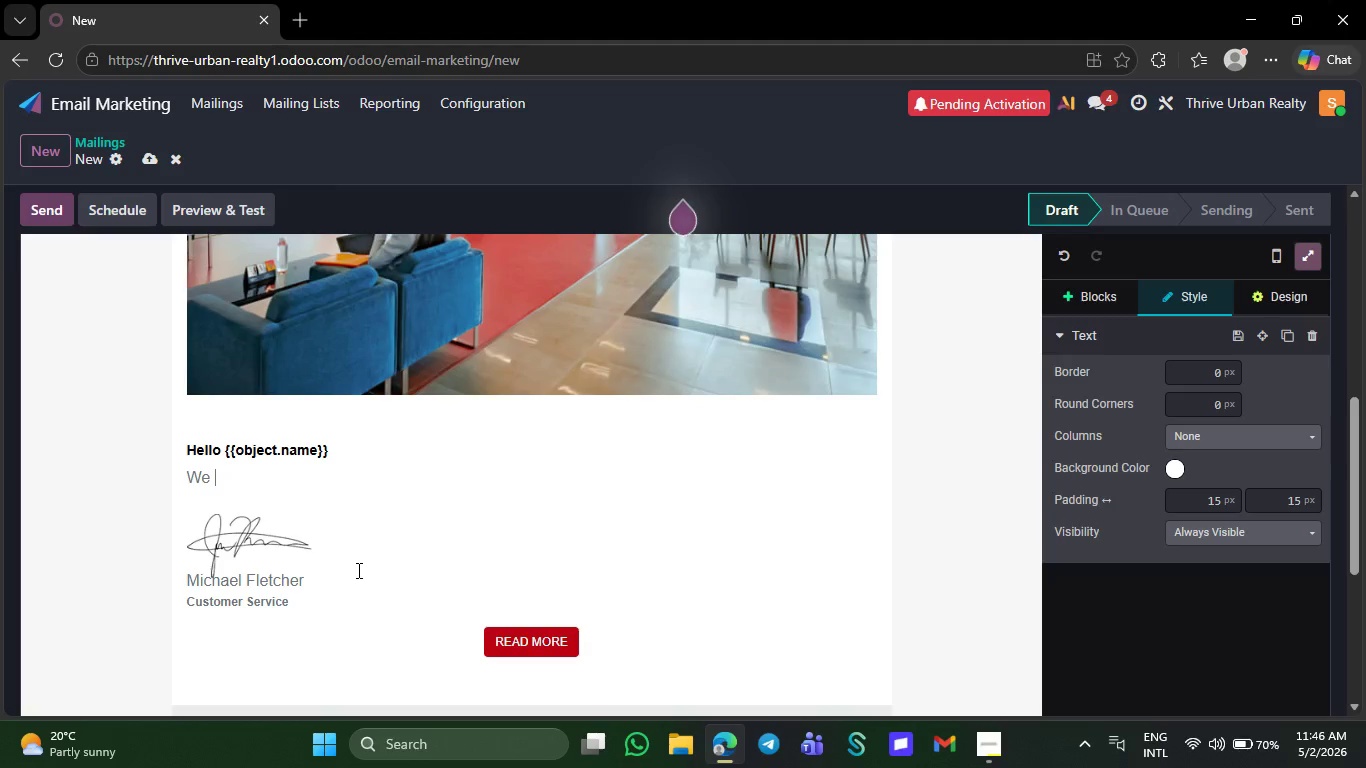 
key(Backspace)
 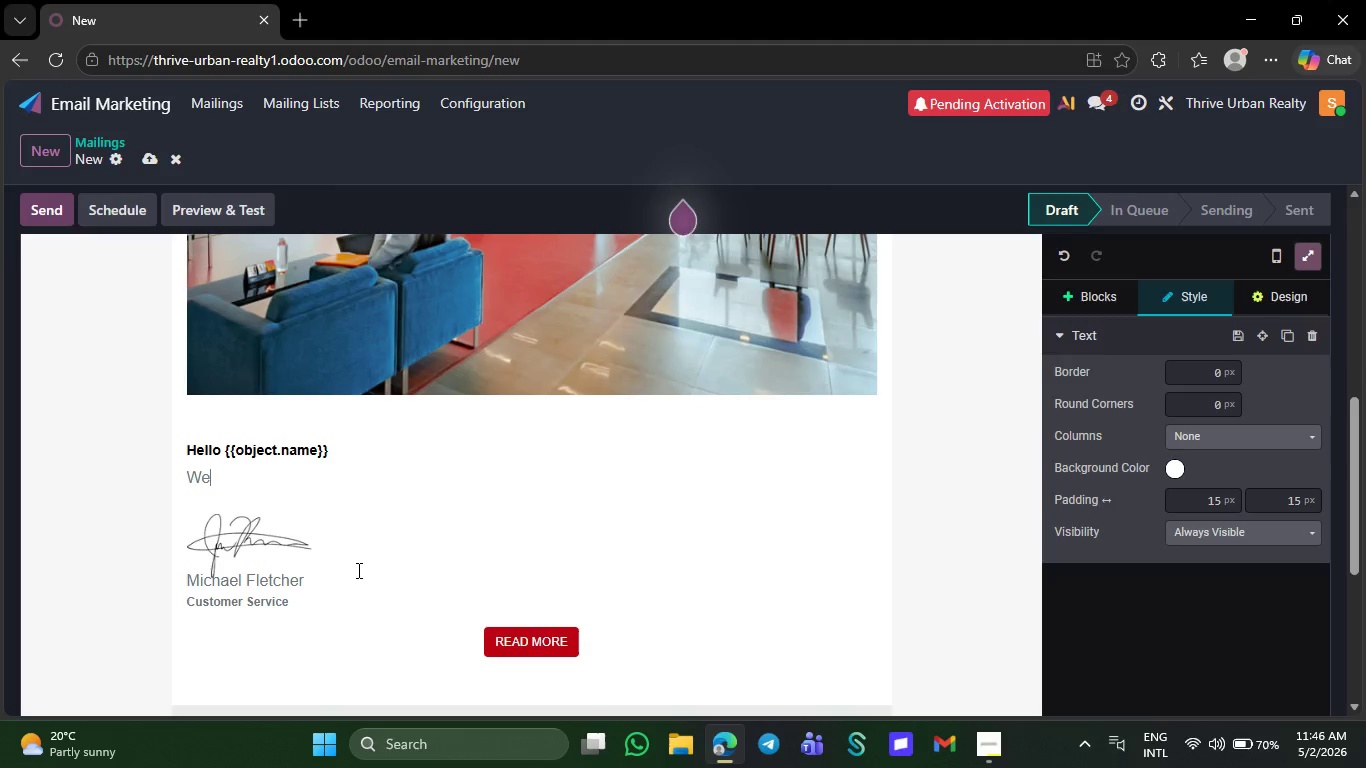 
key(Backspace)
 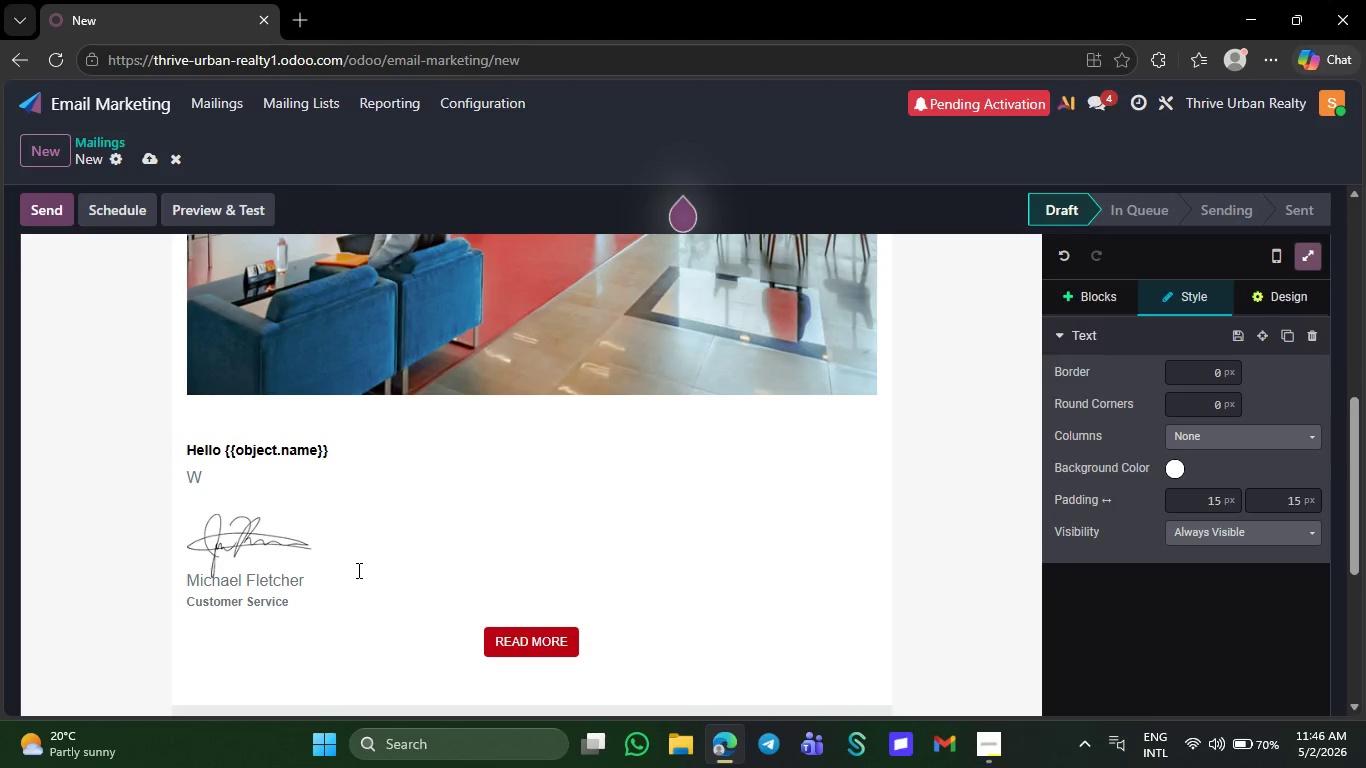 
key(Backspace)
 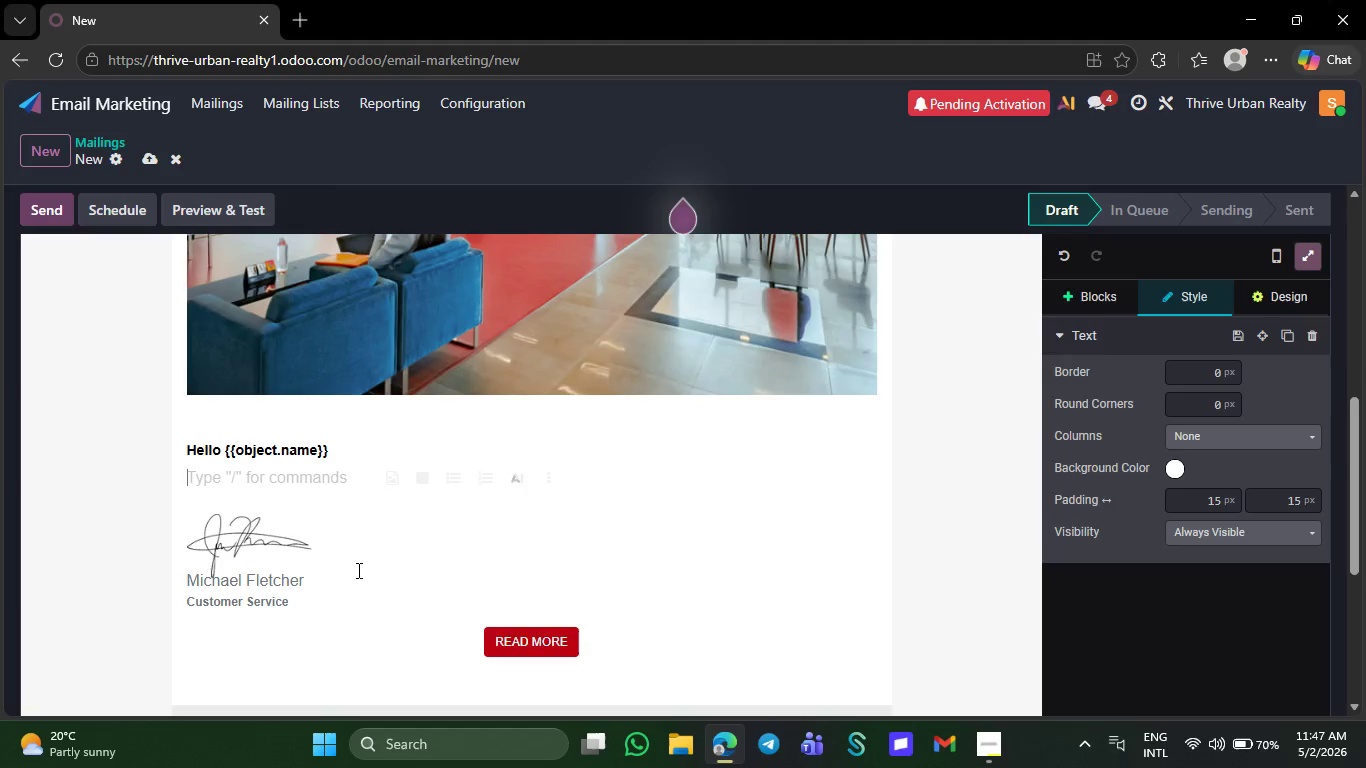 
wait(12.81)
 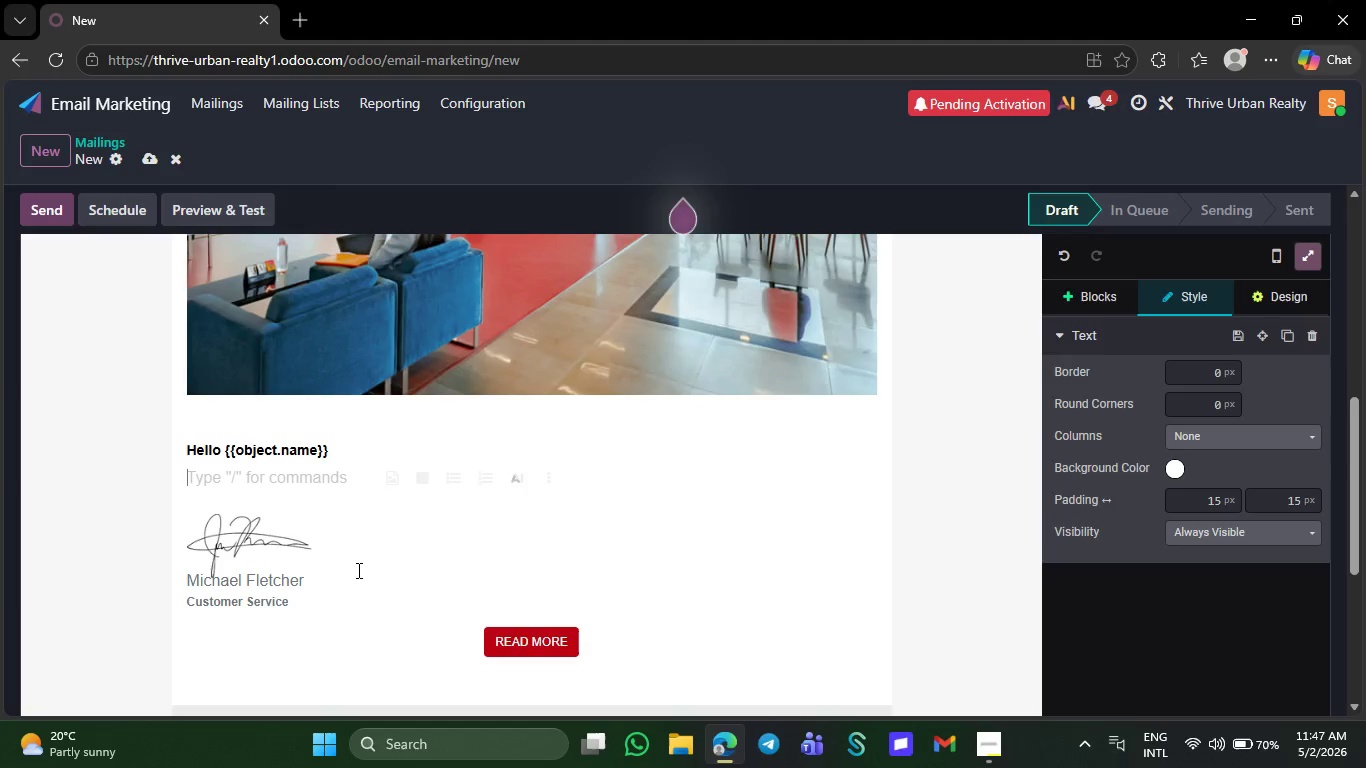 
key(Tab)
key(Backspace)
type(First-time )
 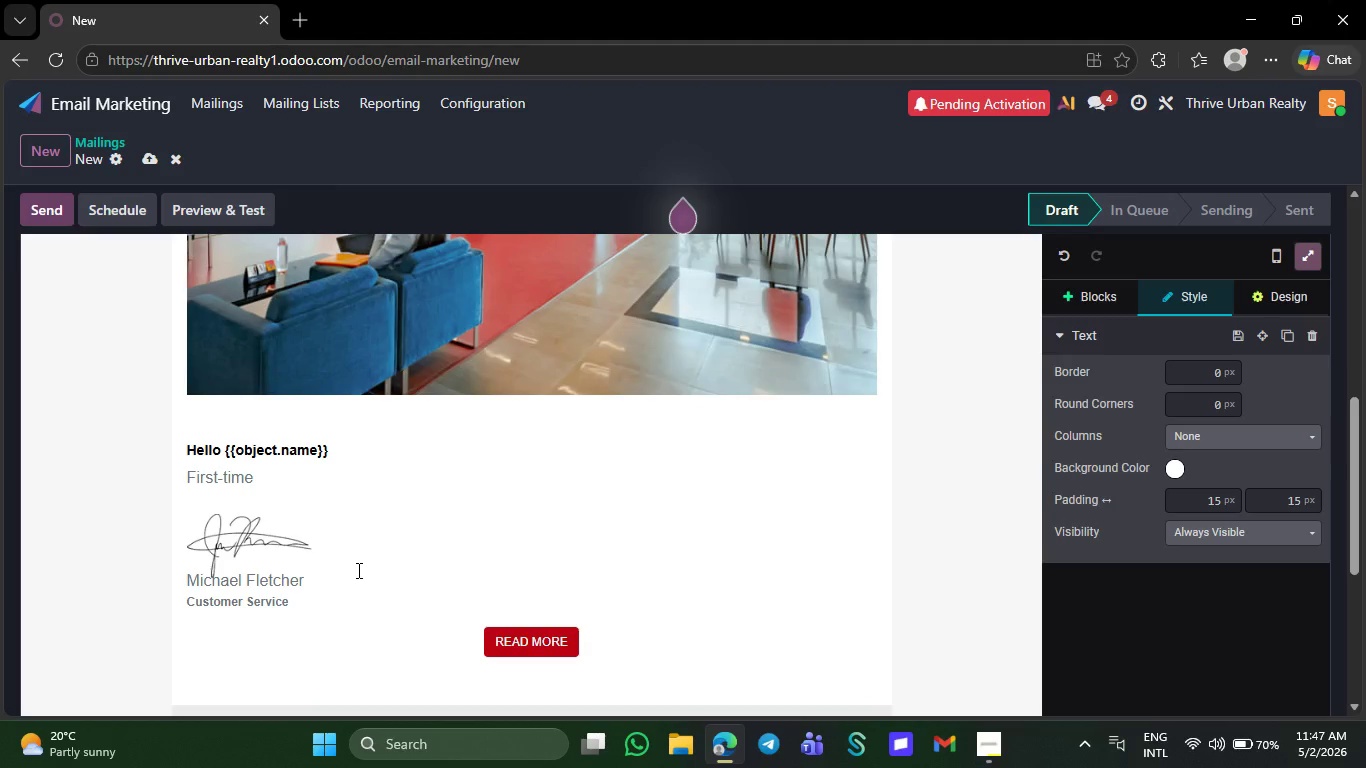 
key(H)
 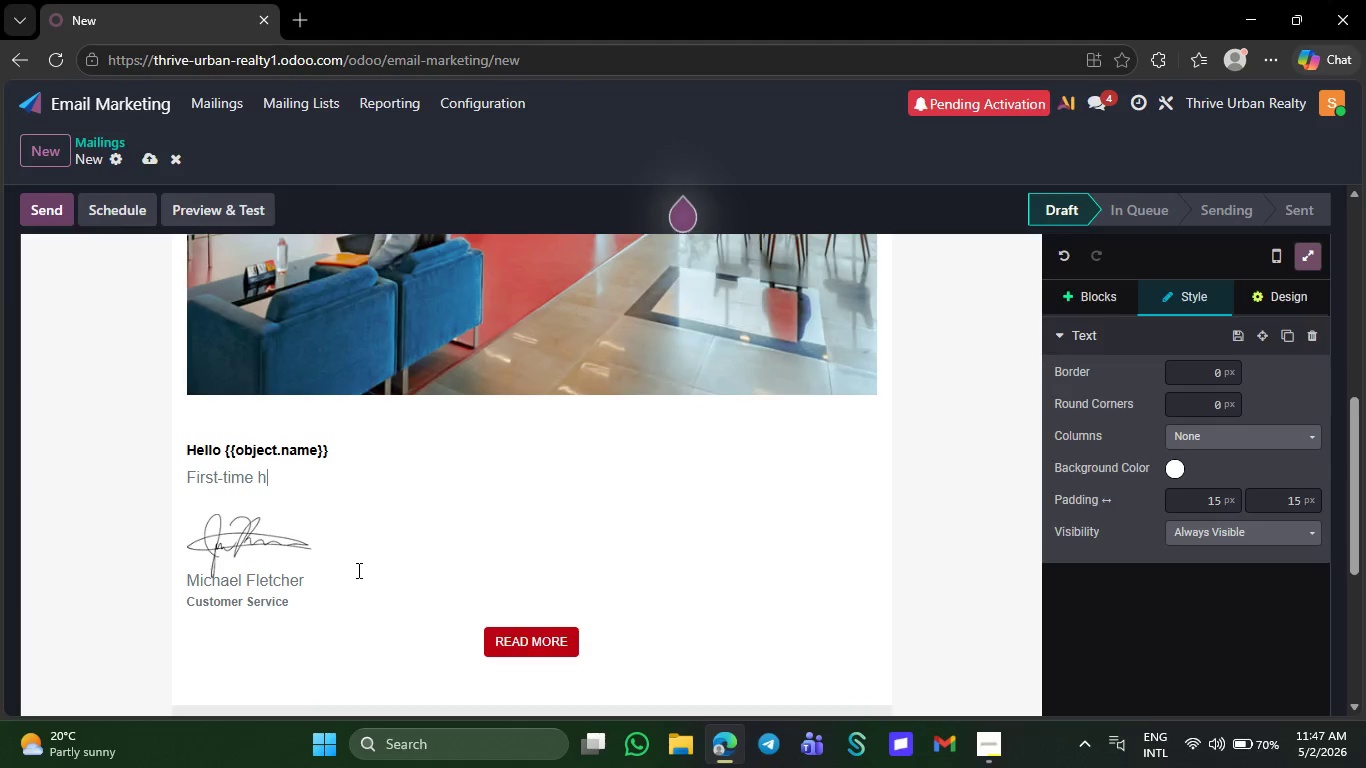 
key(O)
 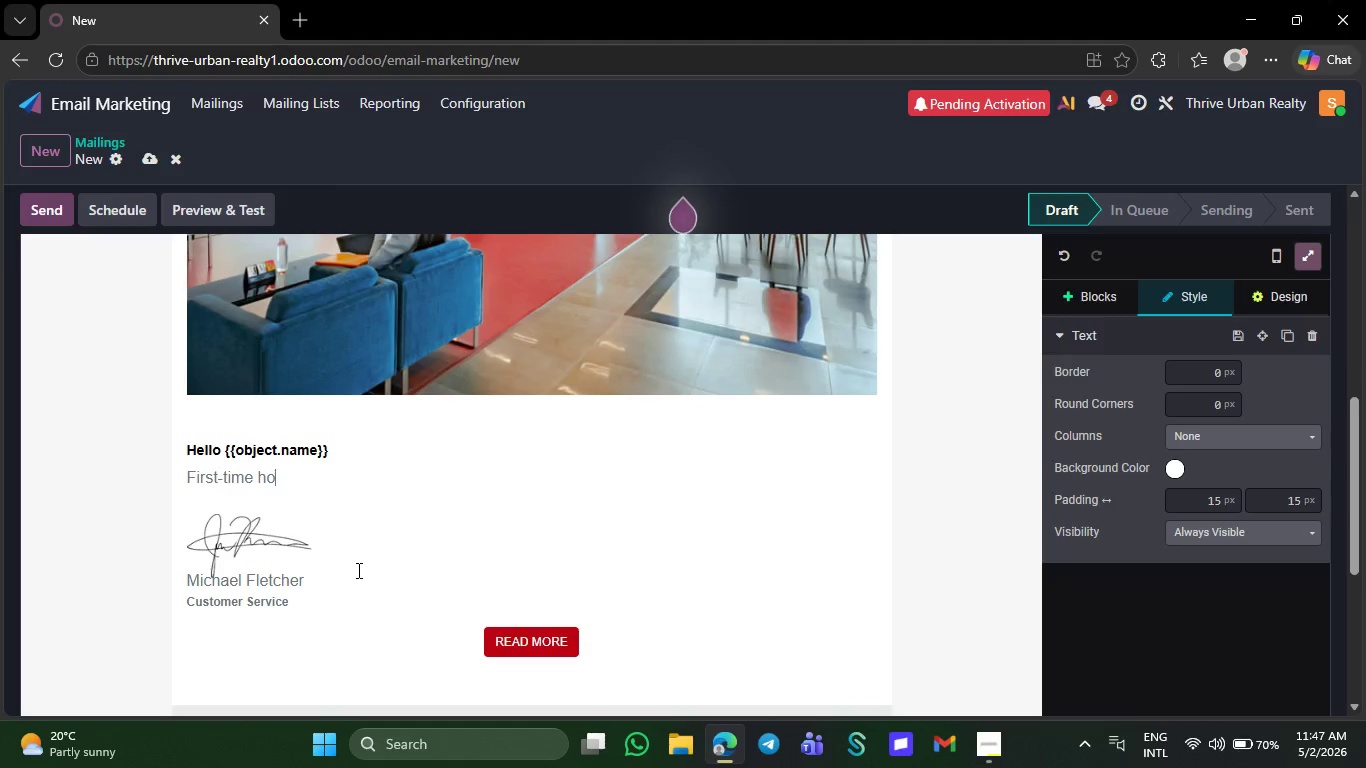 
type(me)
 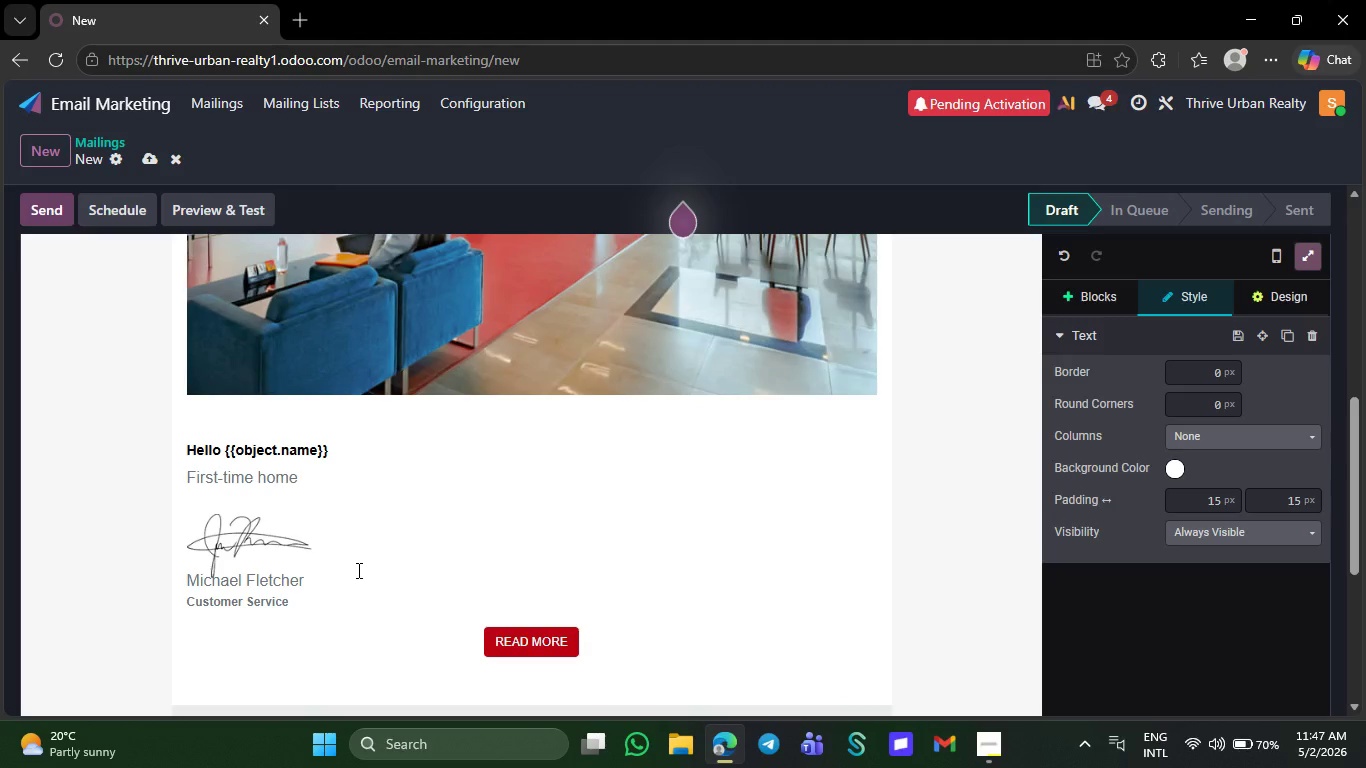 
type(bu)
 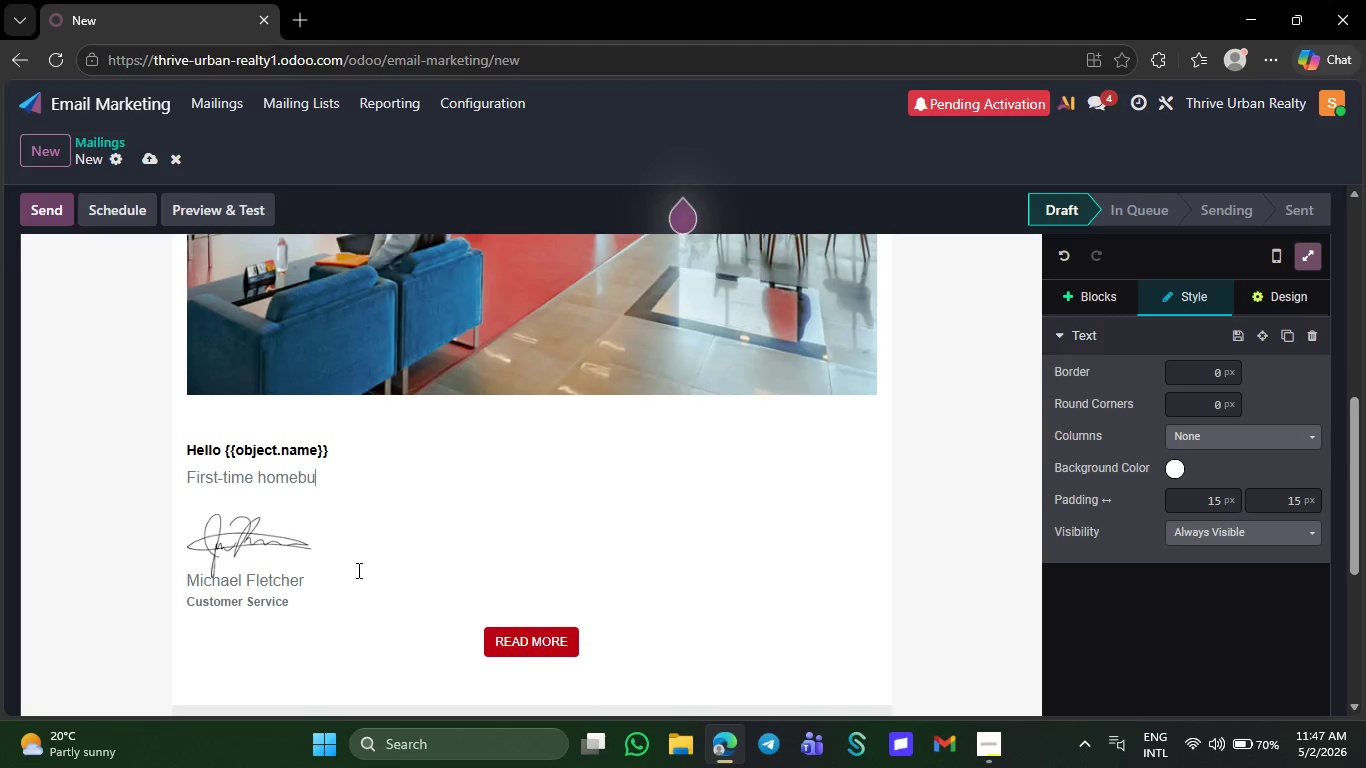 
type(yers of)
 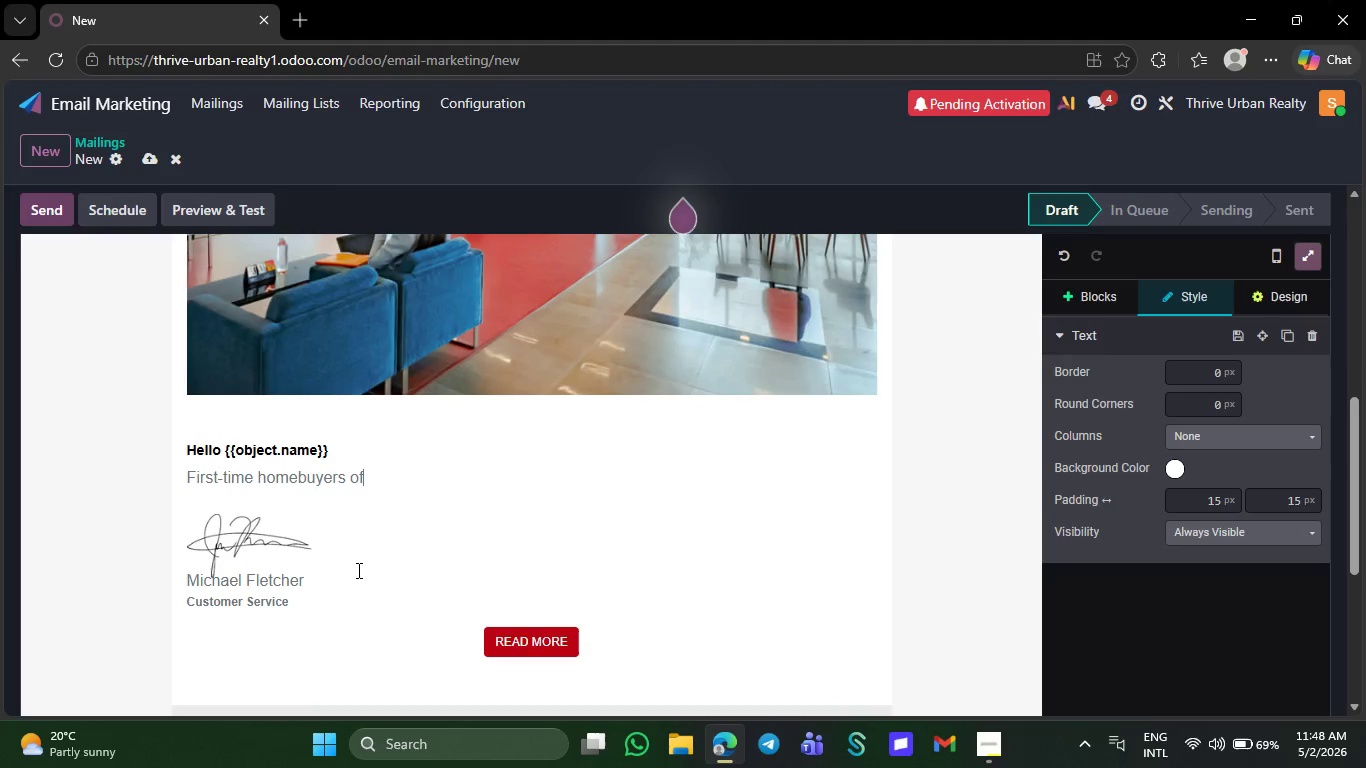 
type(ten p)
 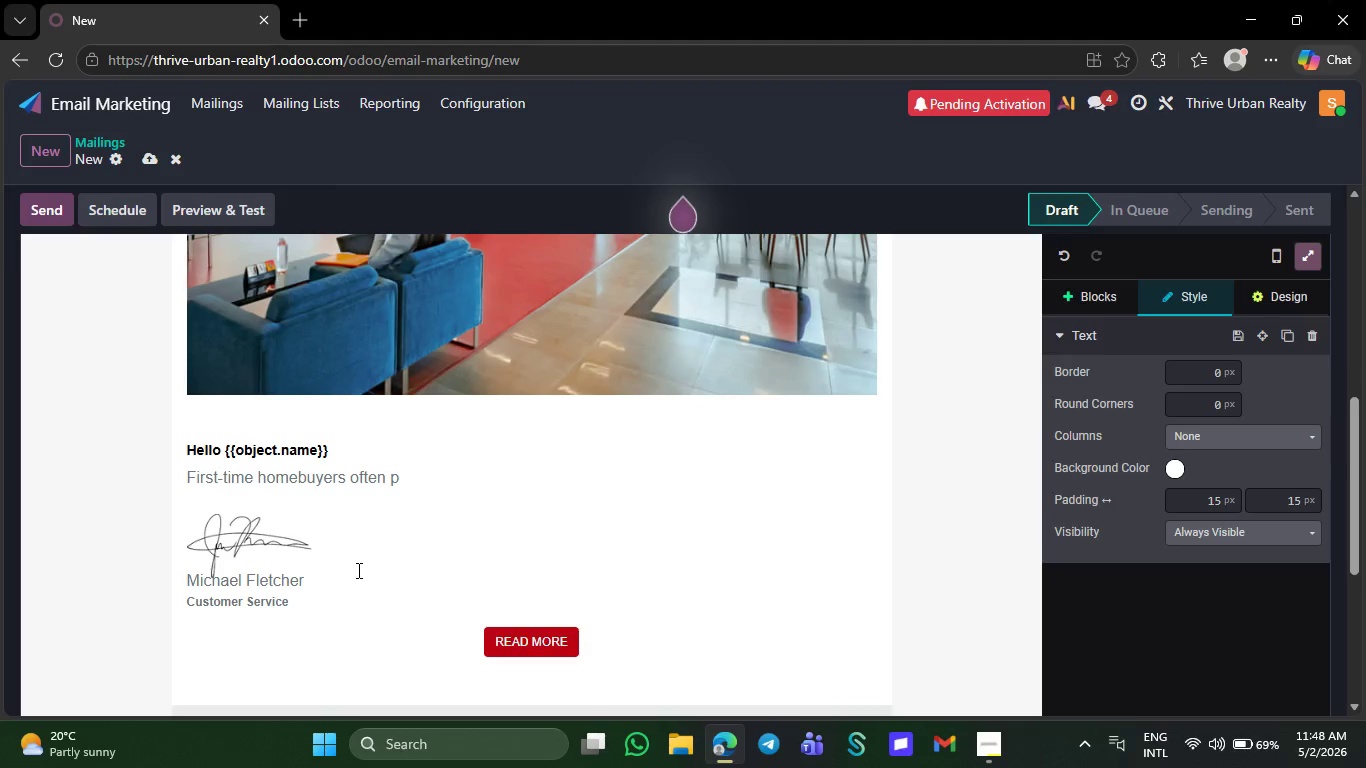 
type(ut off )
 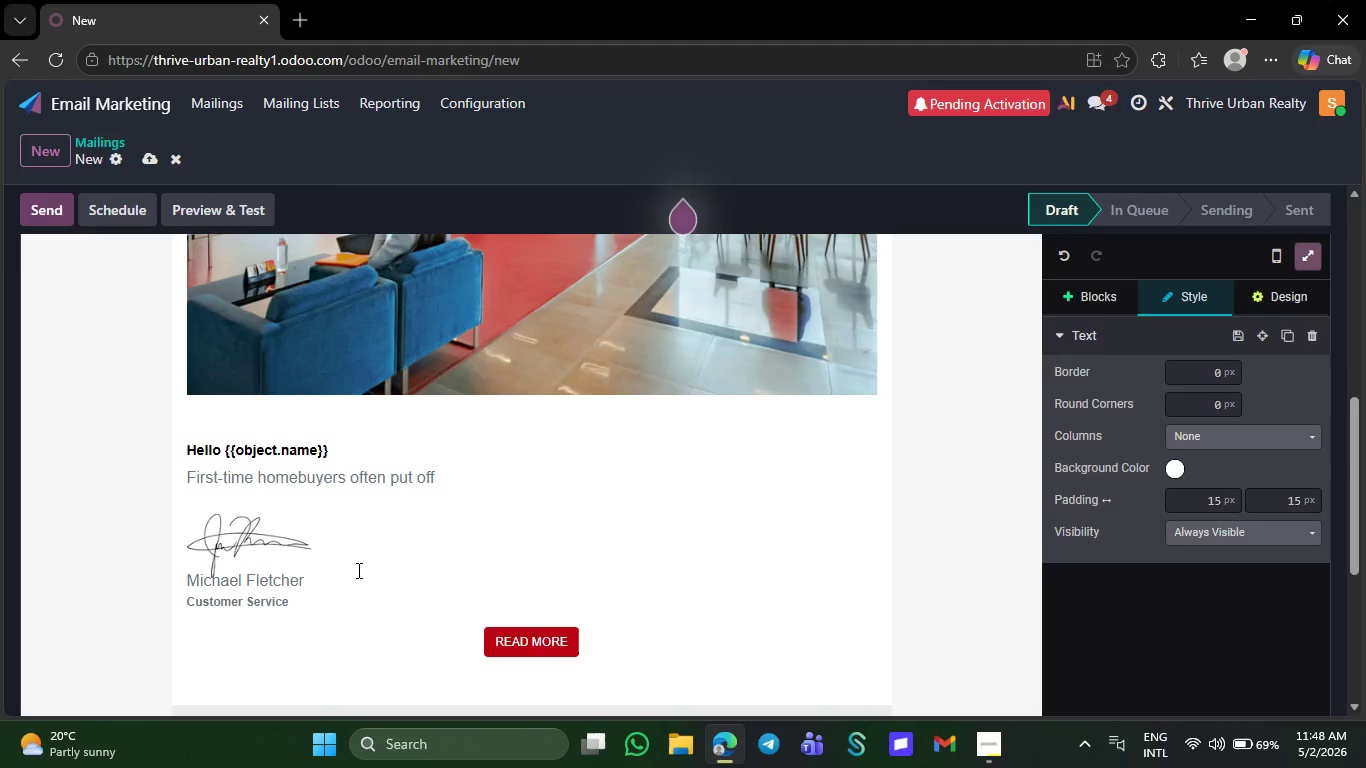 
type(contact)
 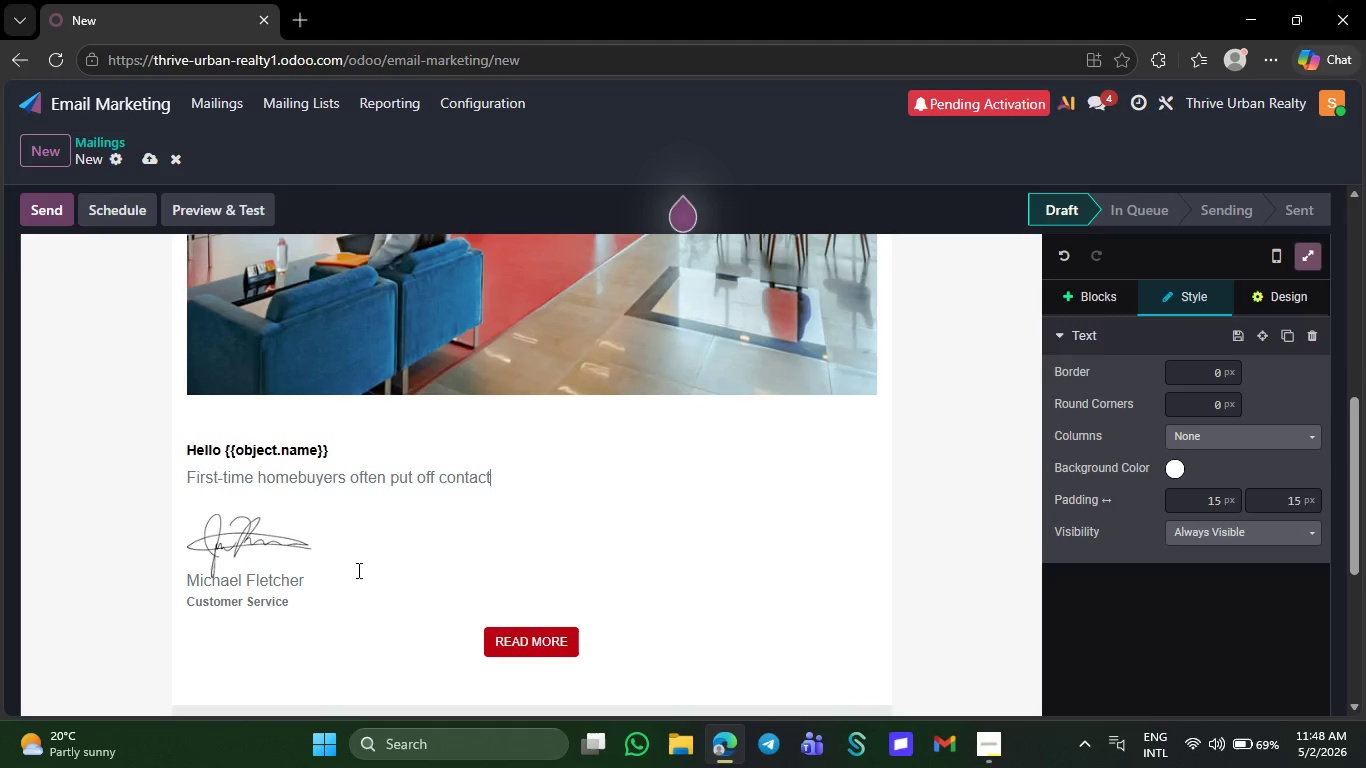 
type(ing )
 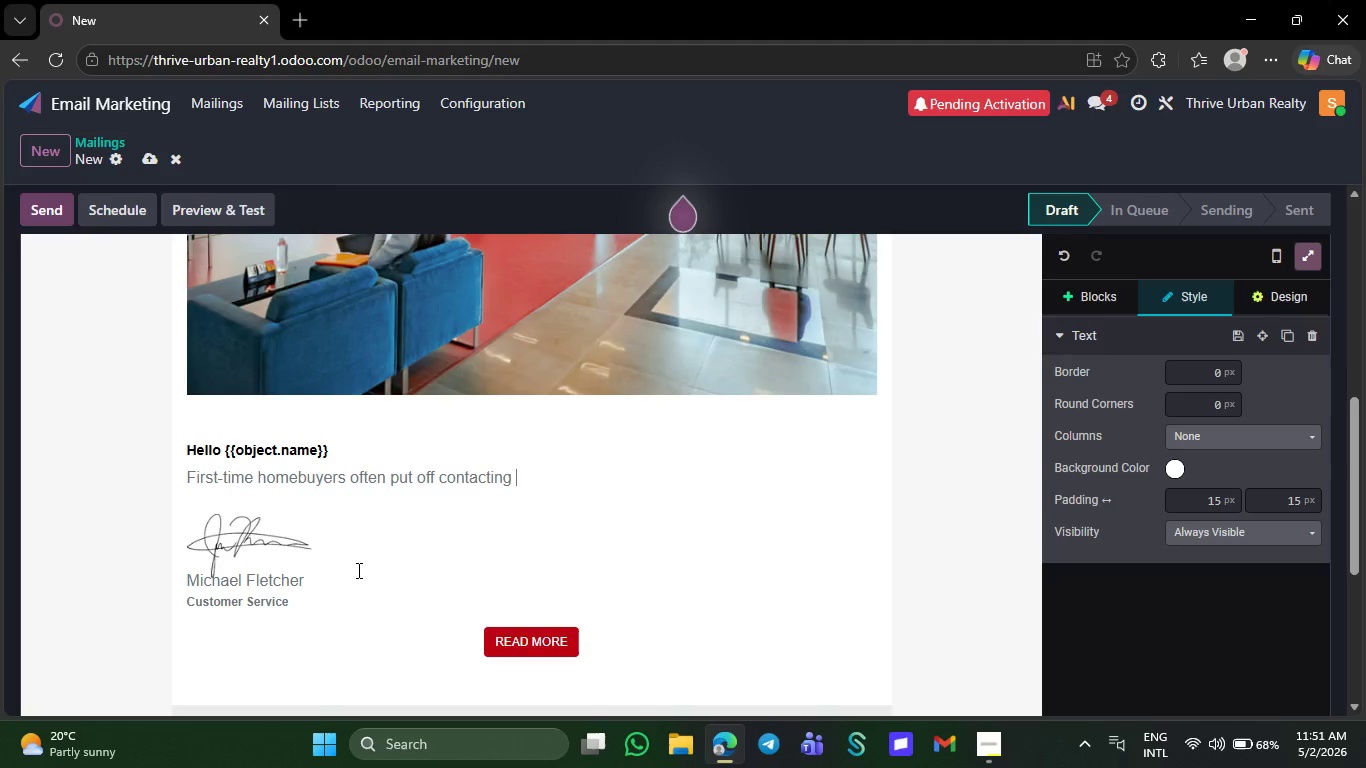 
wait(176.7)
 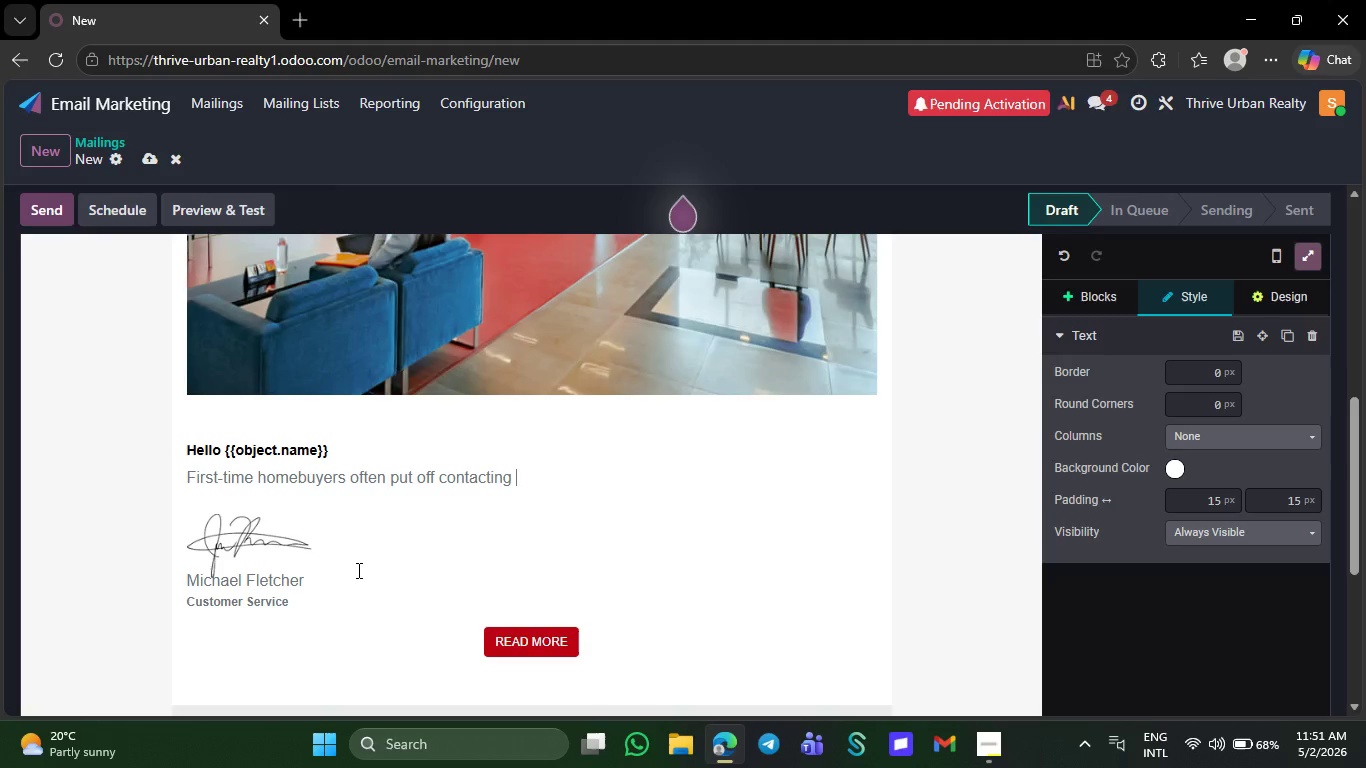 
type(lenders due)
 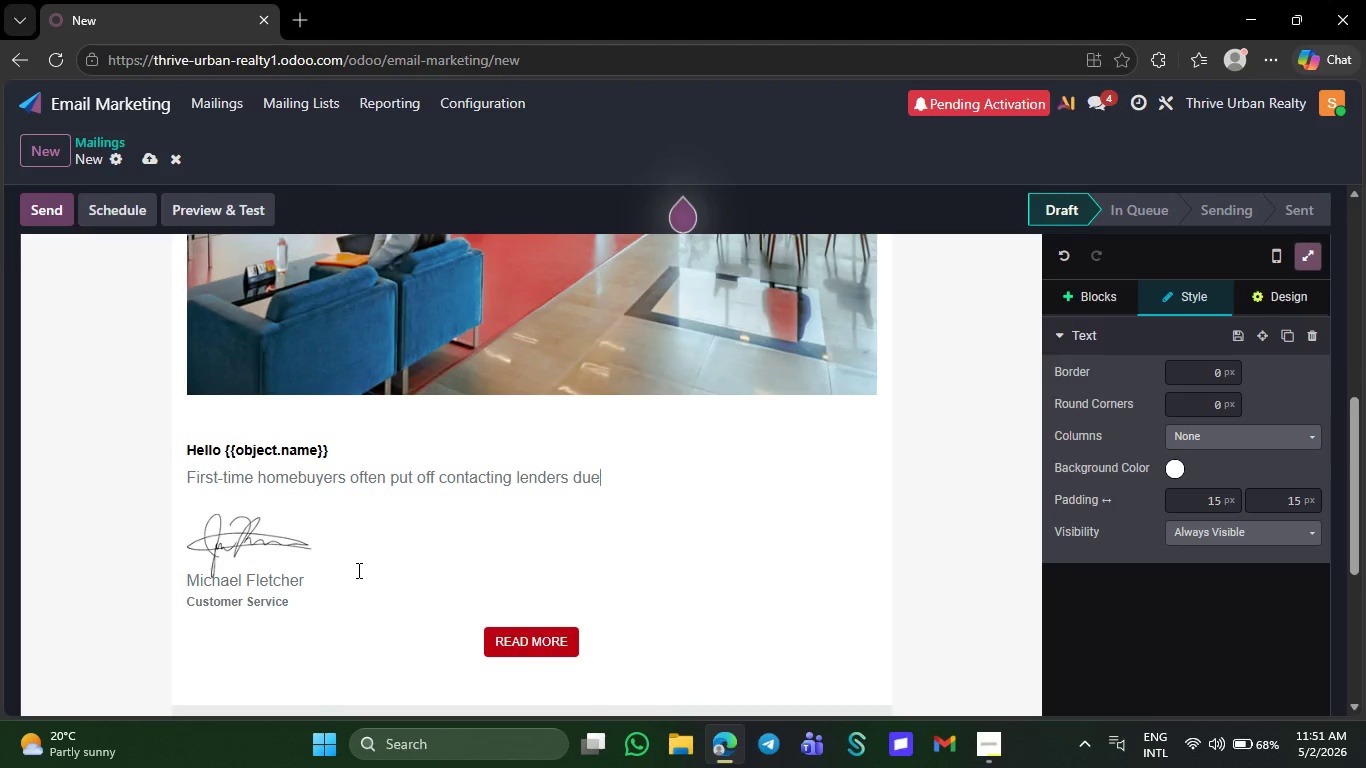 
key(Space)
 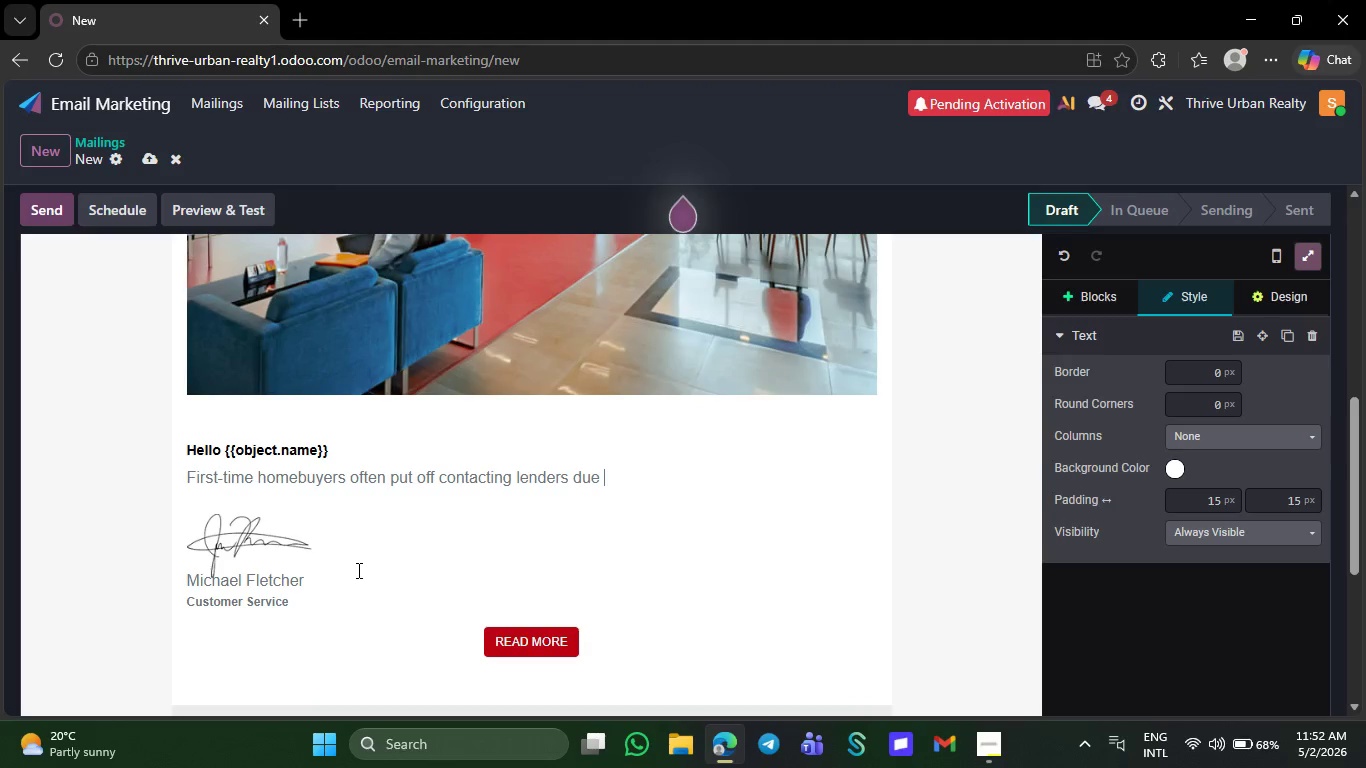 
type(to ce)
 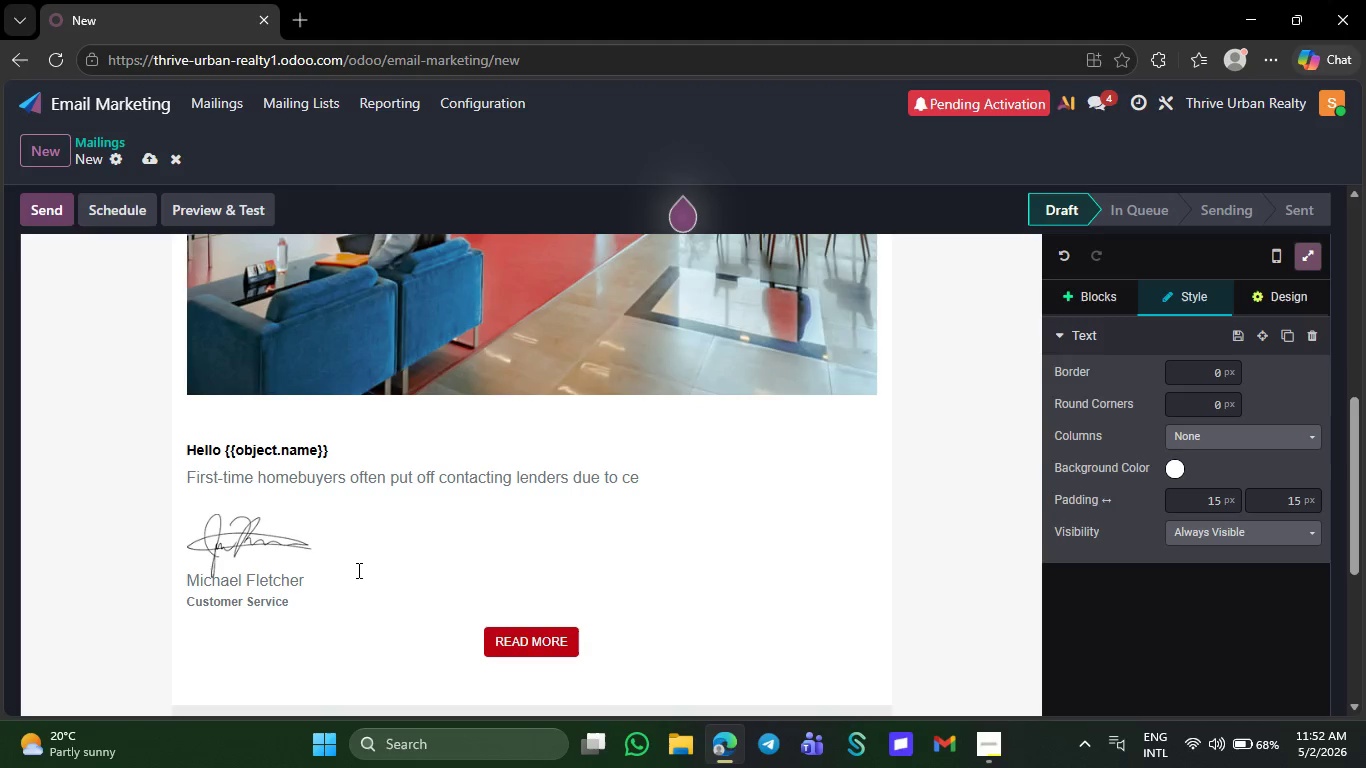 
wait(8.06)
 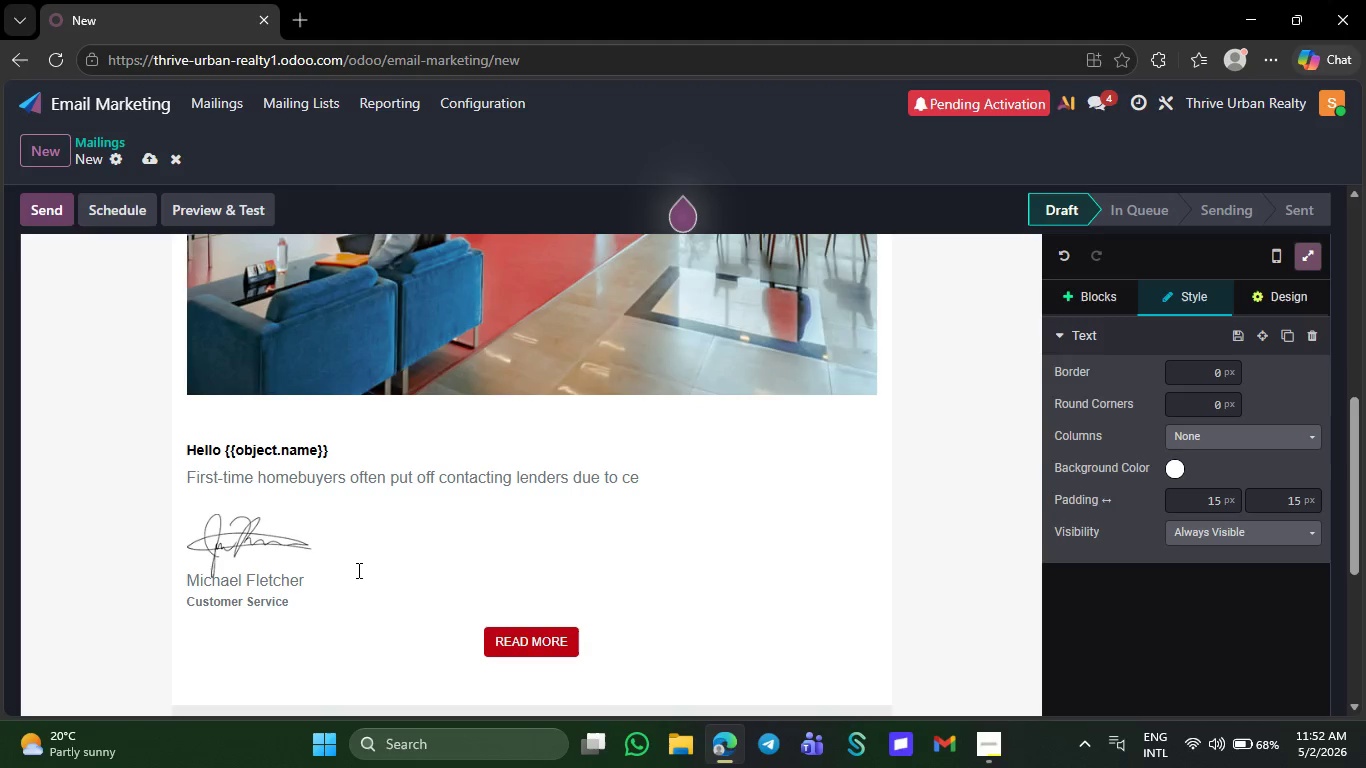 
type(rtai)
 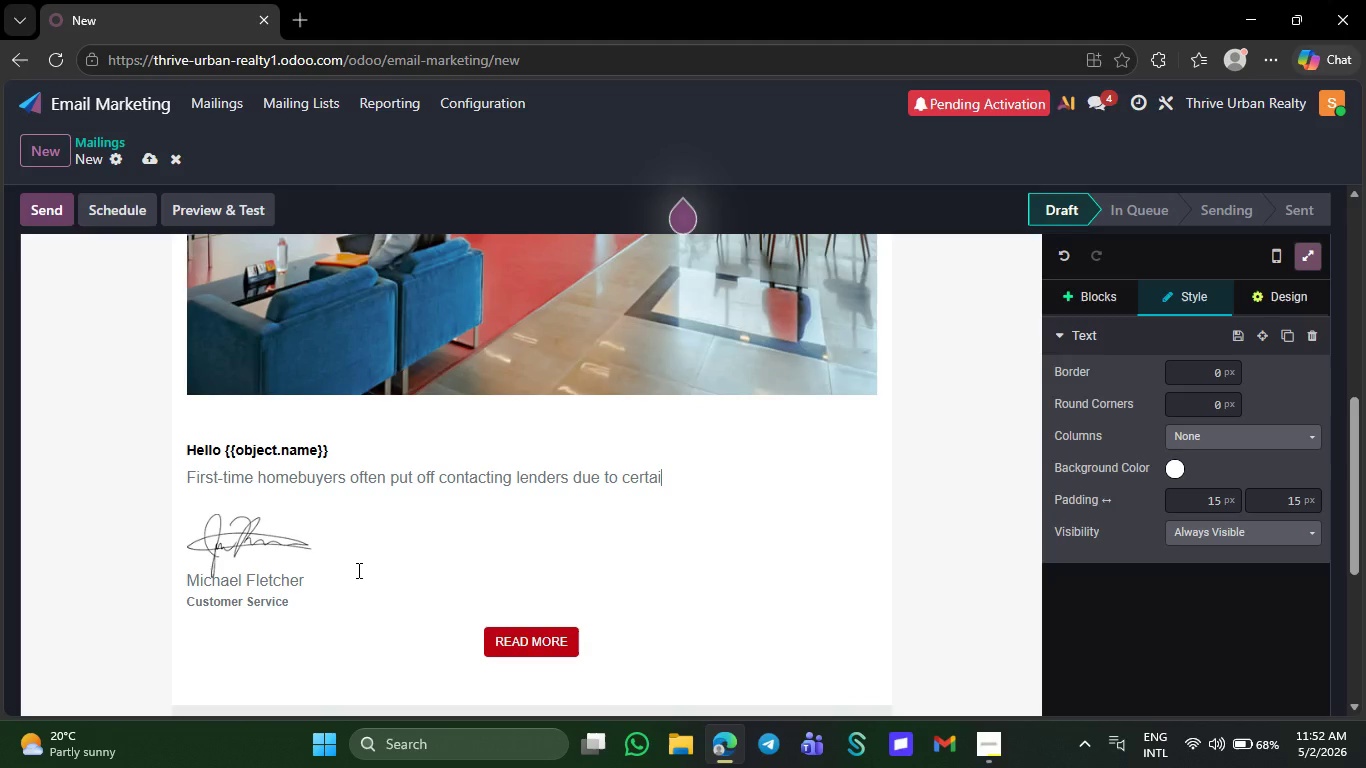 
key(N)
 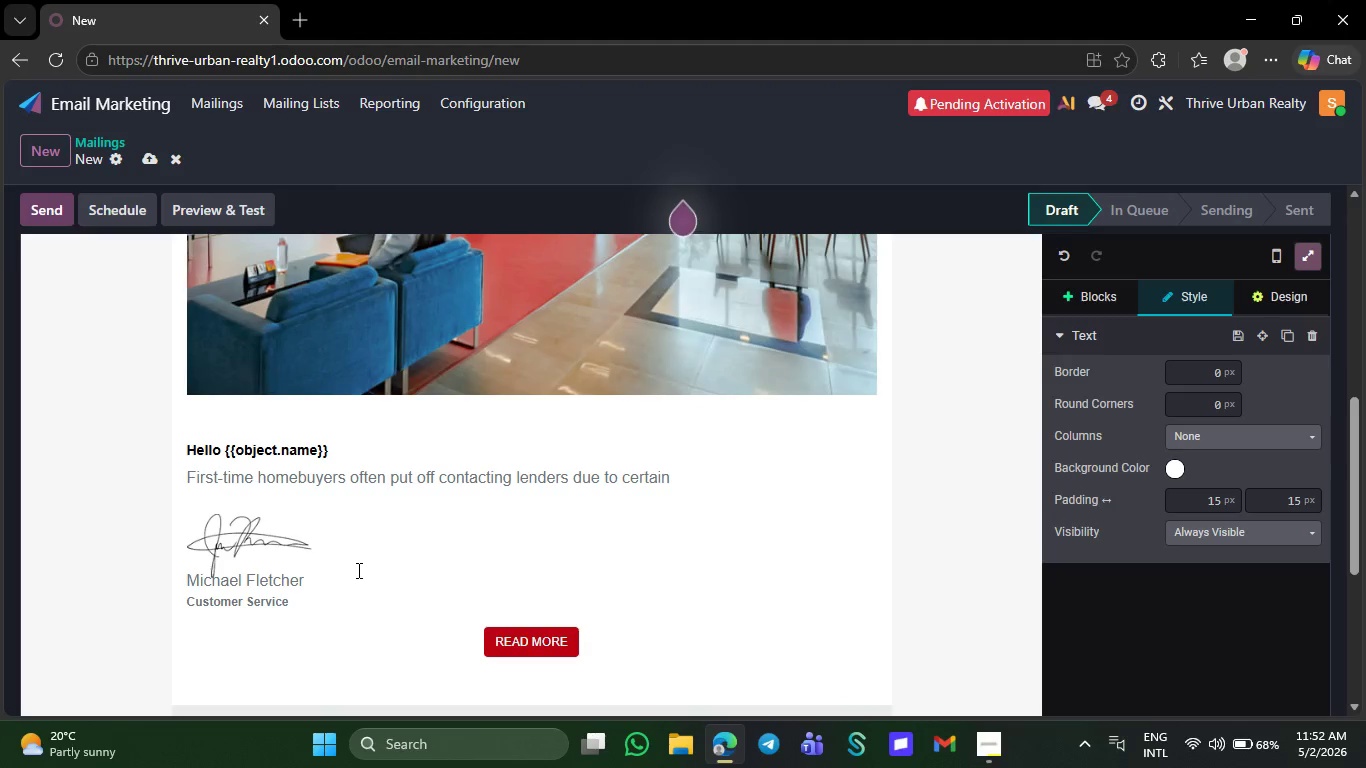 
key(Space)
 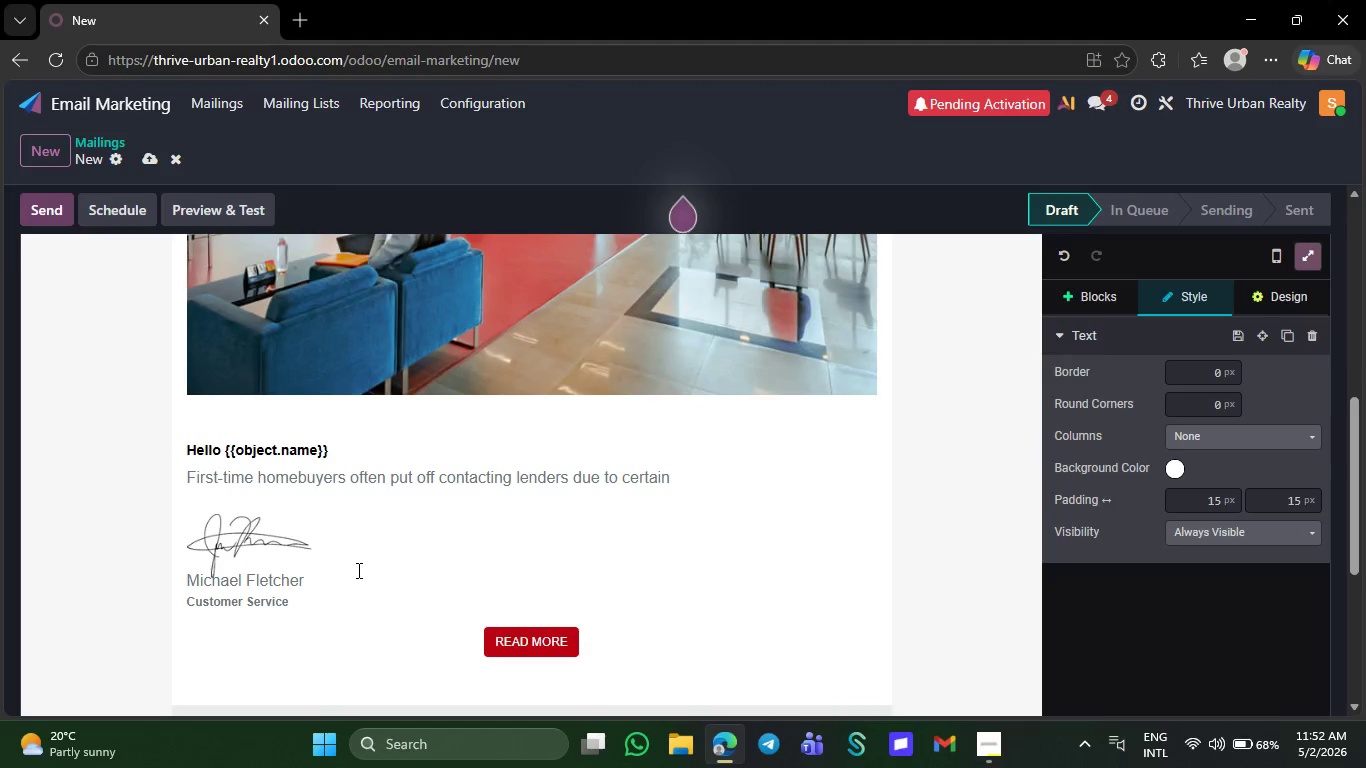 
type(myths )
 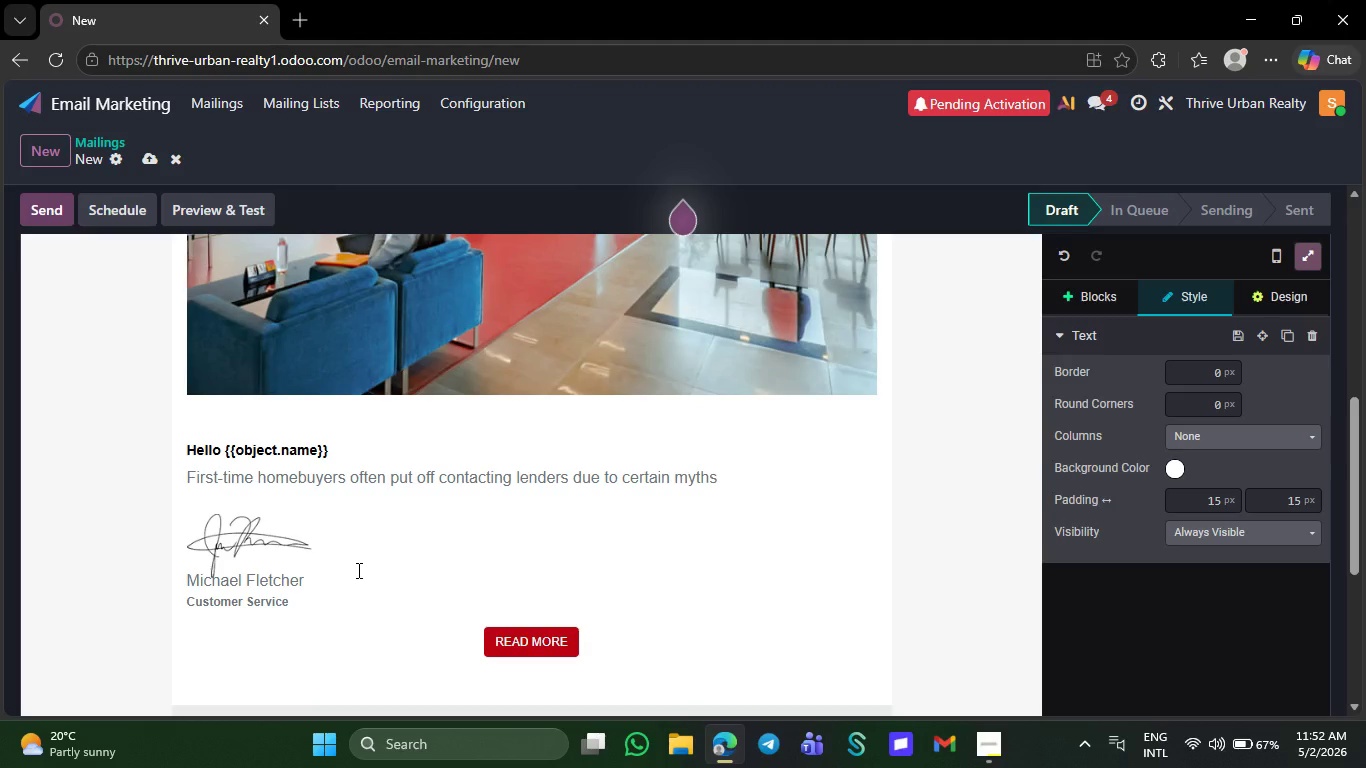 
key(Backspace)
 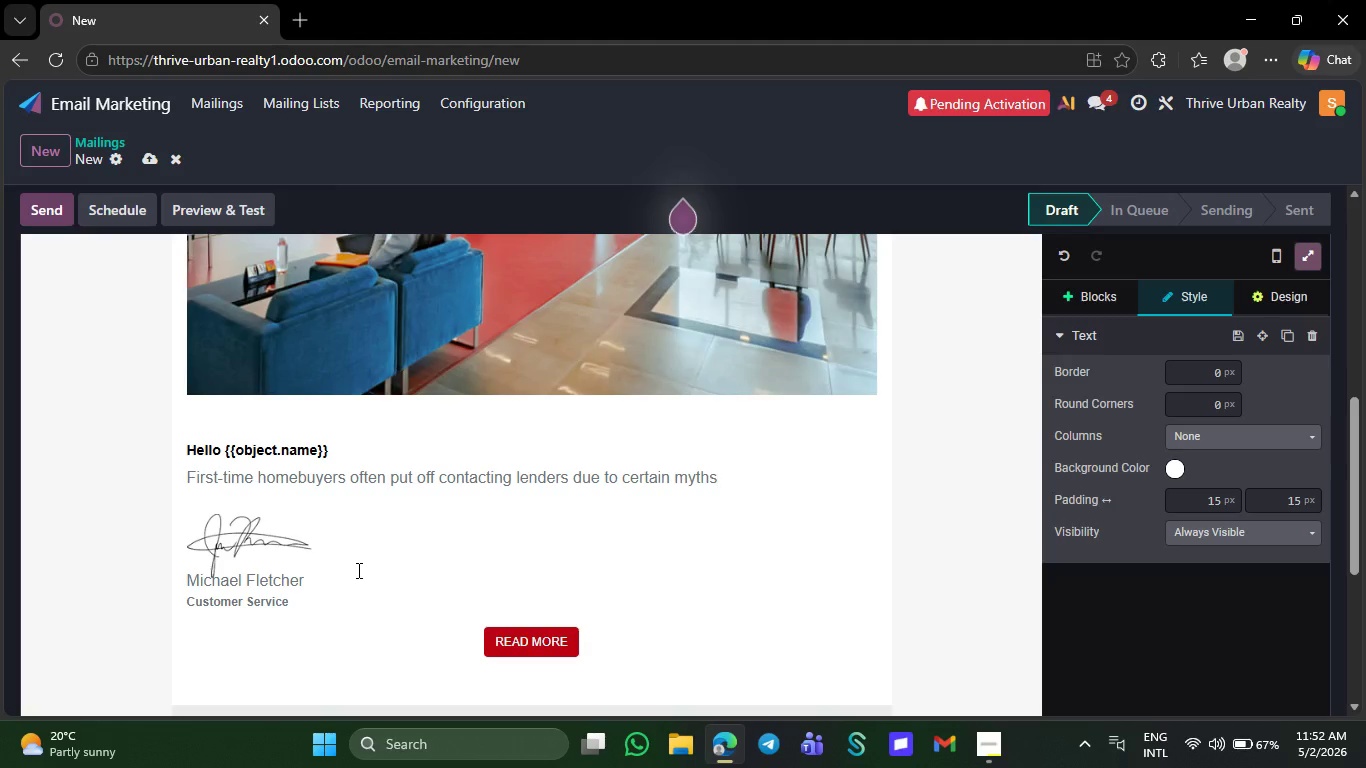 
key(Period)
 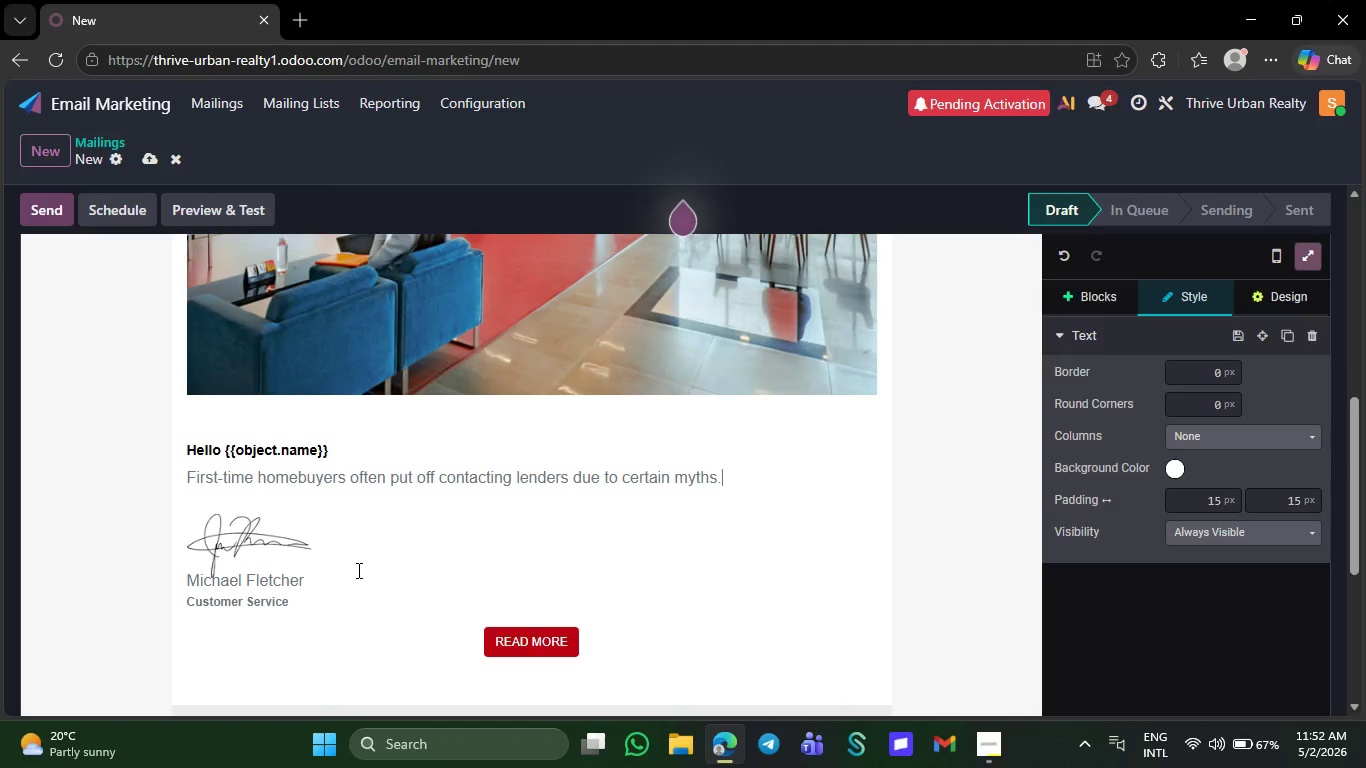 
key(NumpadEnter)
 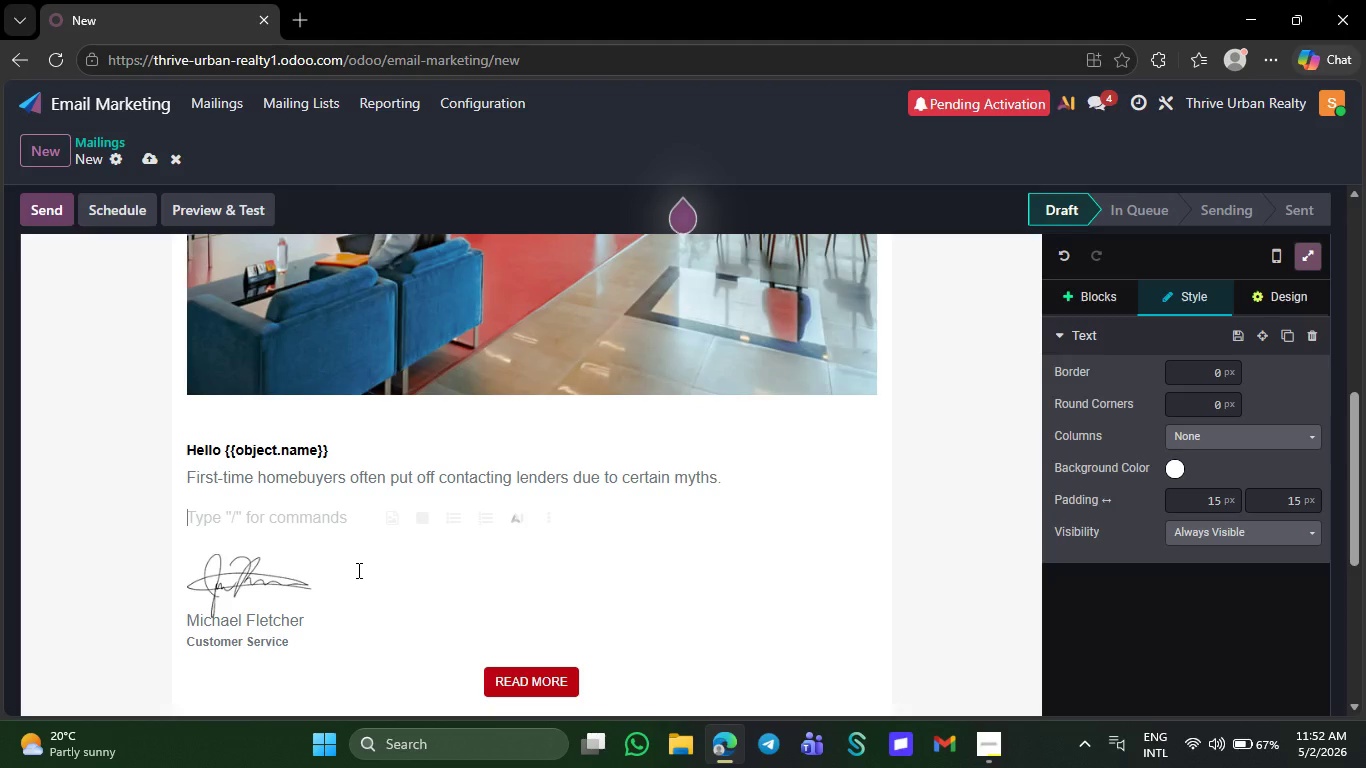 
type(Myth)
 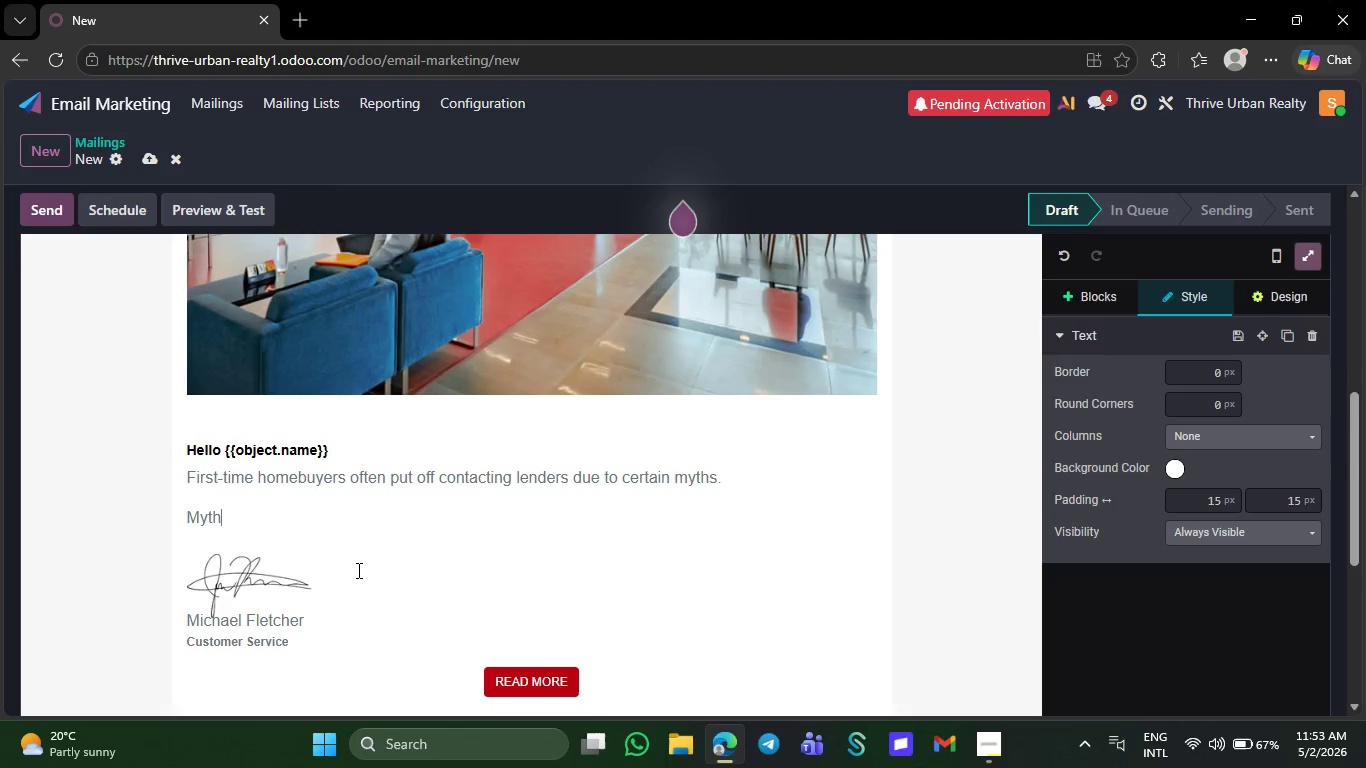 
type(: T)
key(Backspace)
type(y)
key(Backspace)
type(You)
 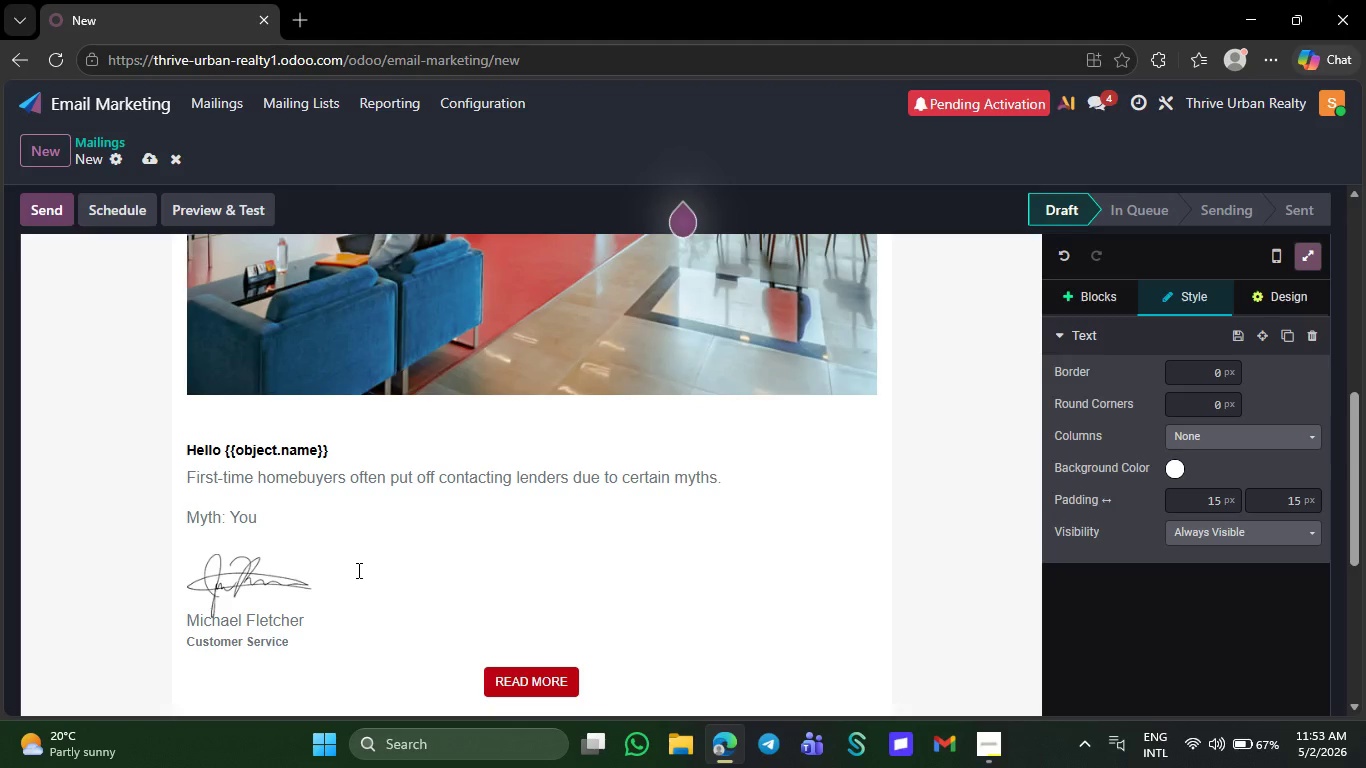 
type( mu)
 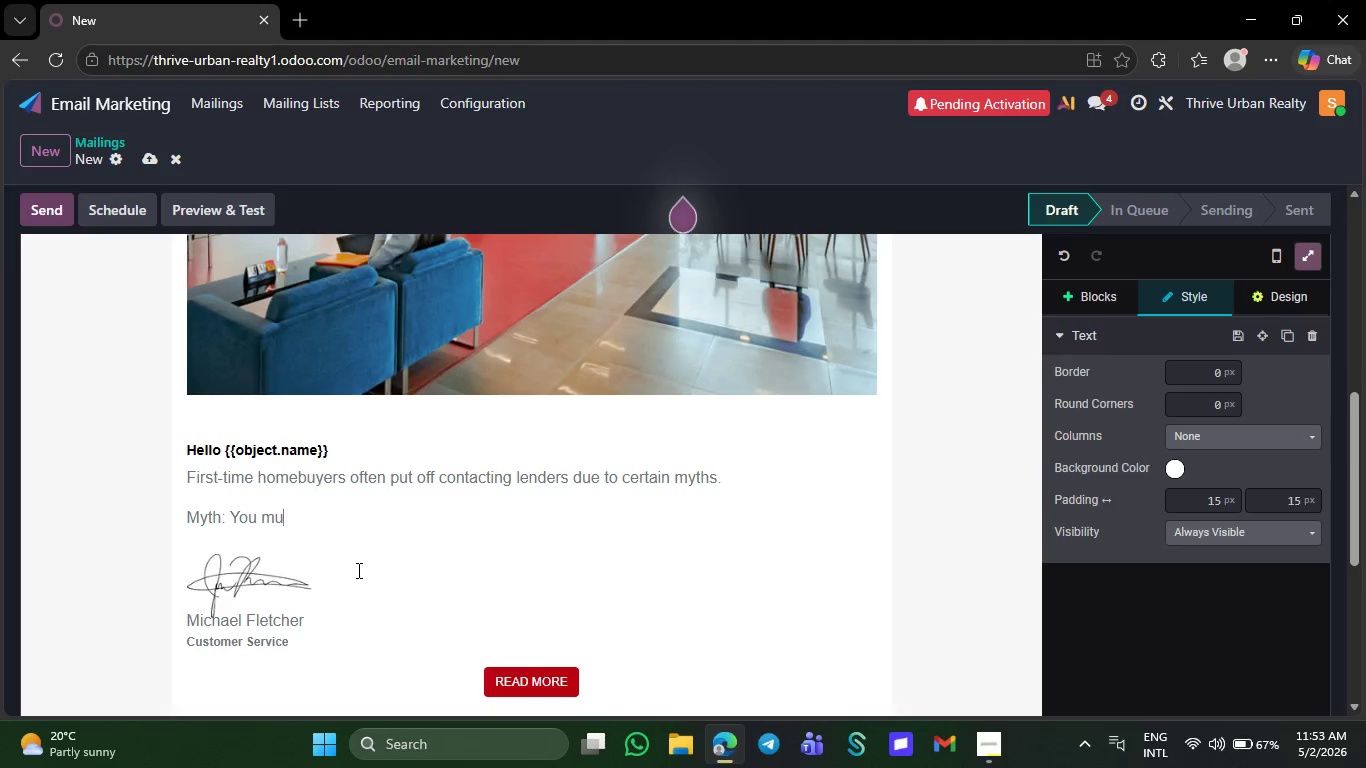 
type(st have )
 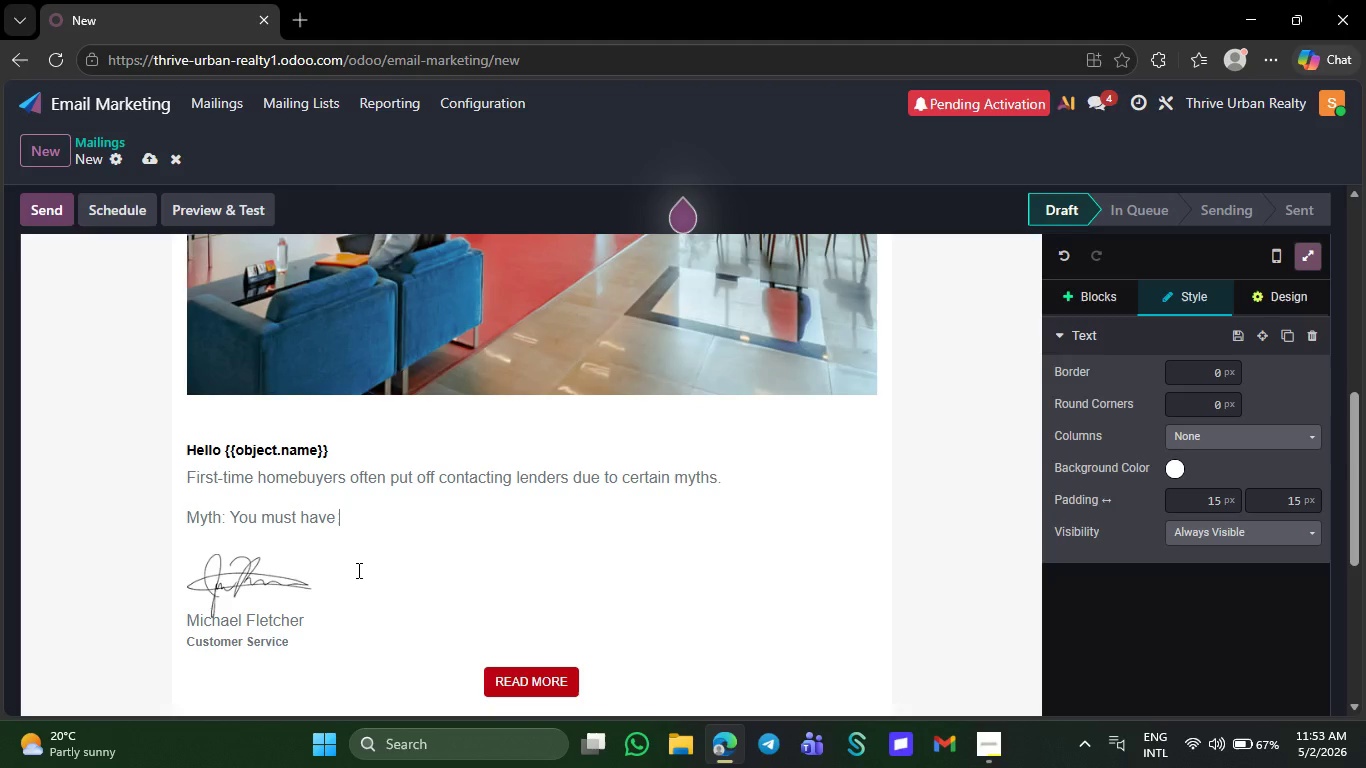 
type(exc)
 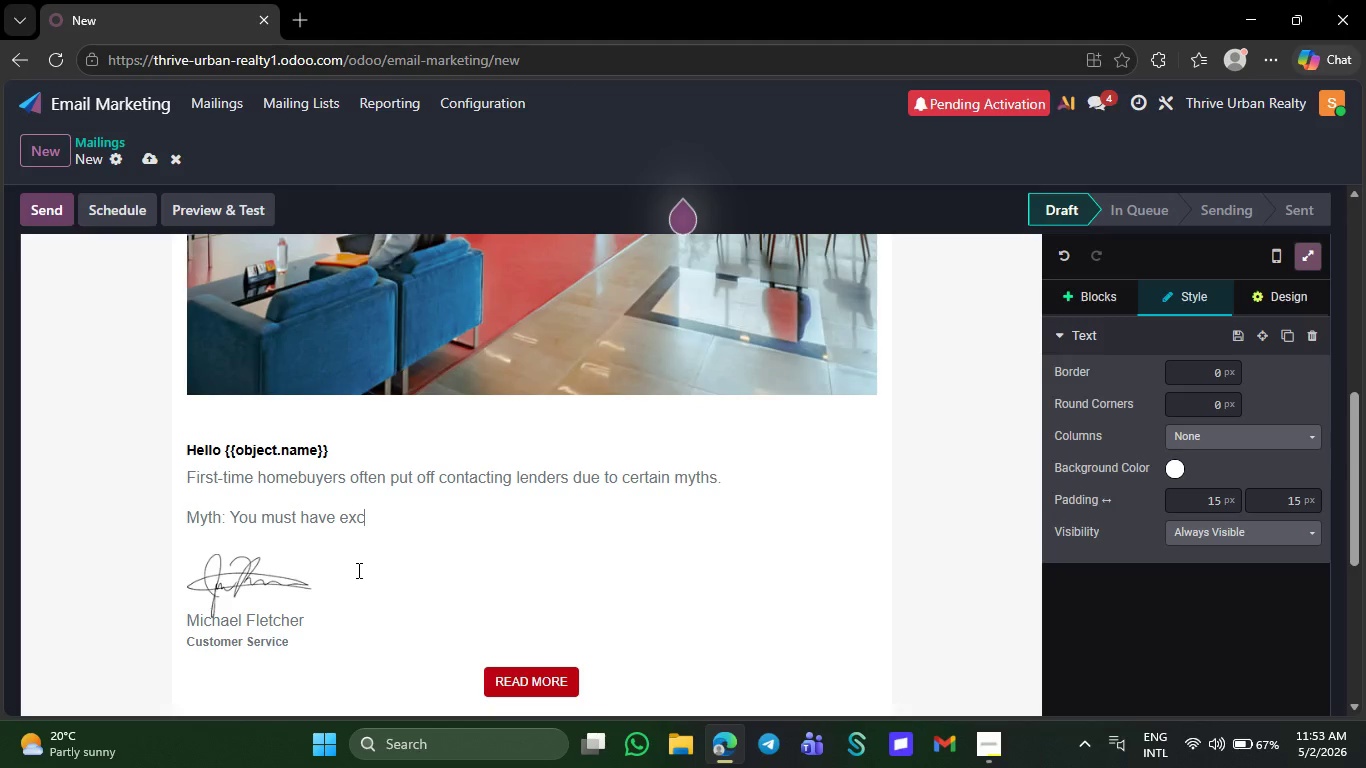 
key(E)
 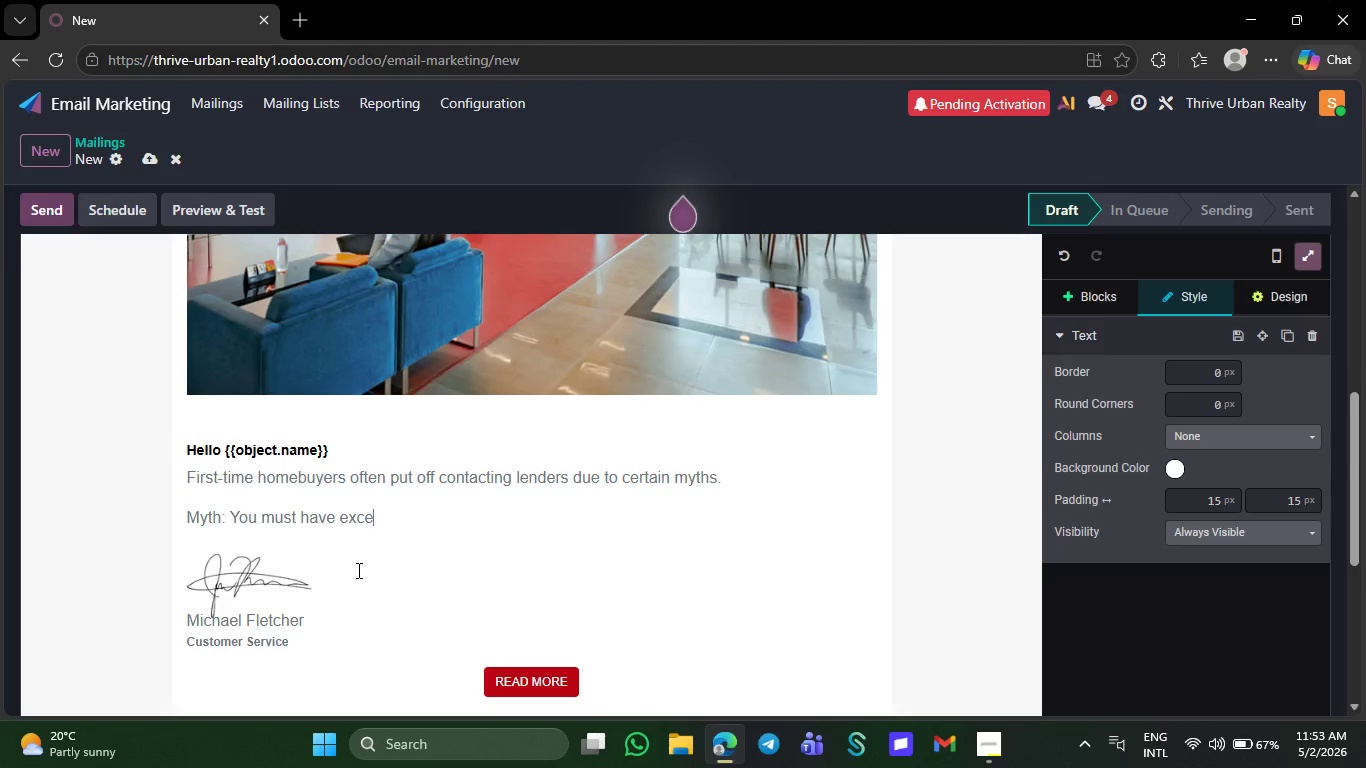 
wait(5.02)
 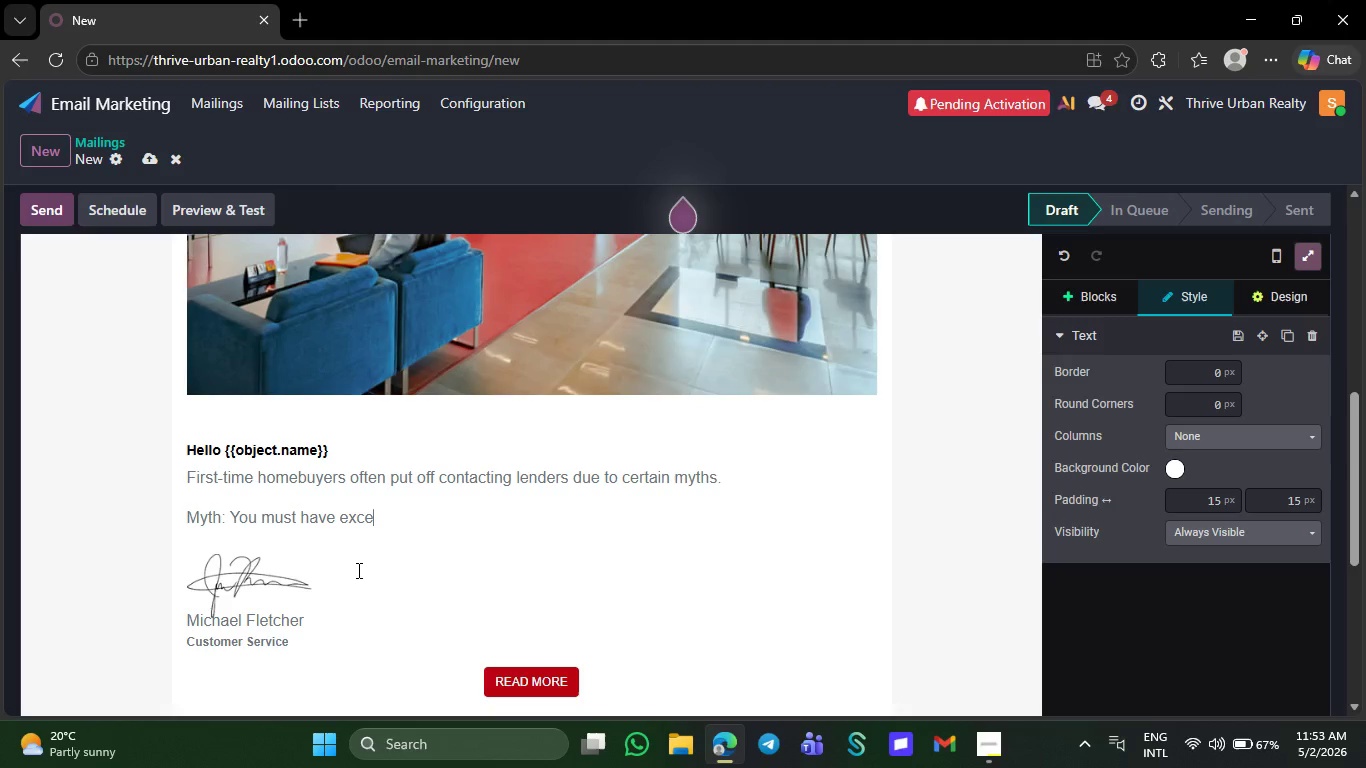 
type(llent )
 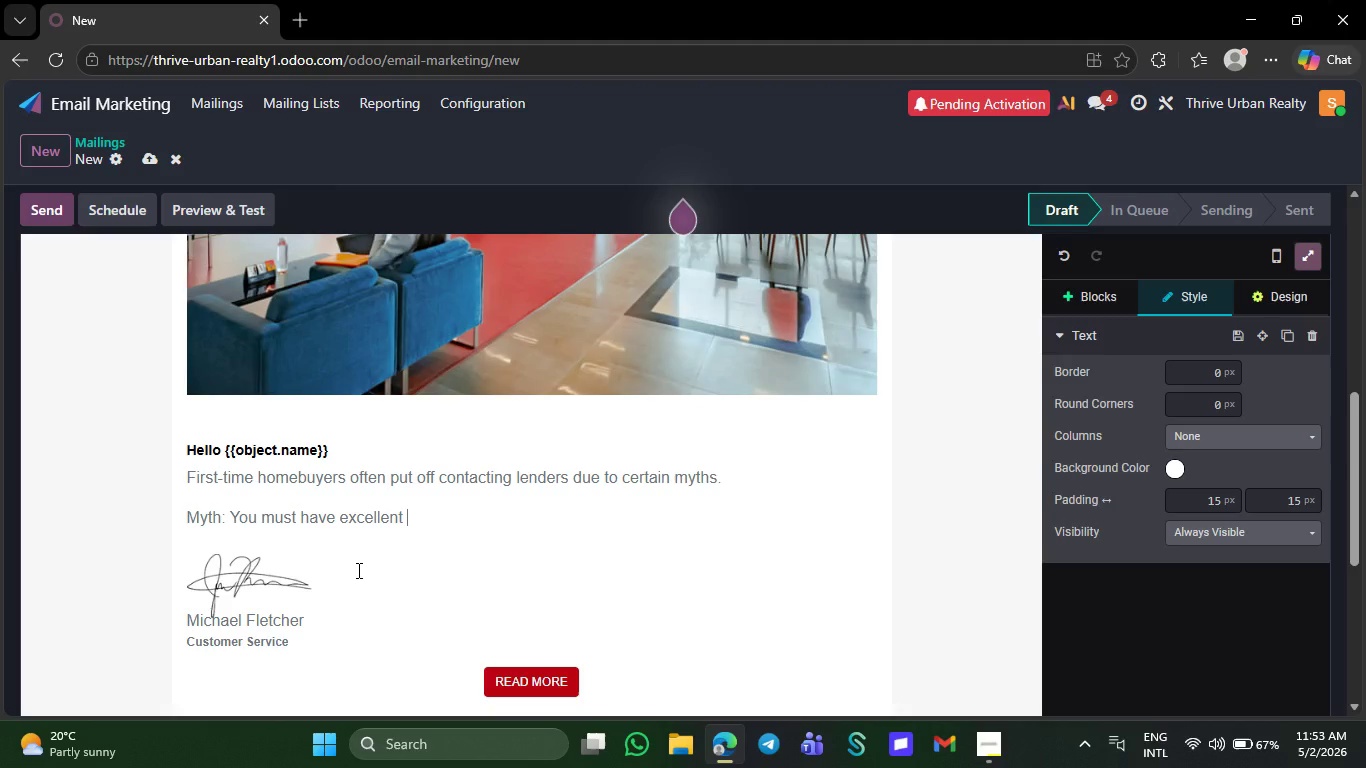 
key(C)
 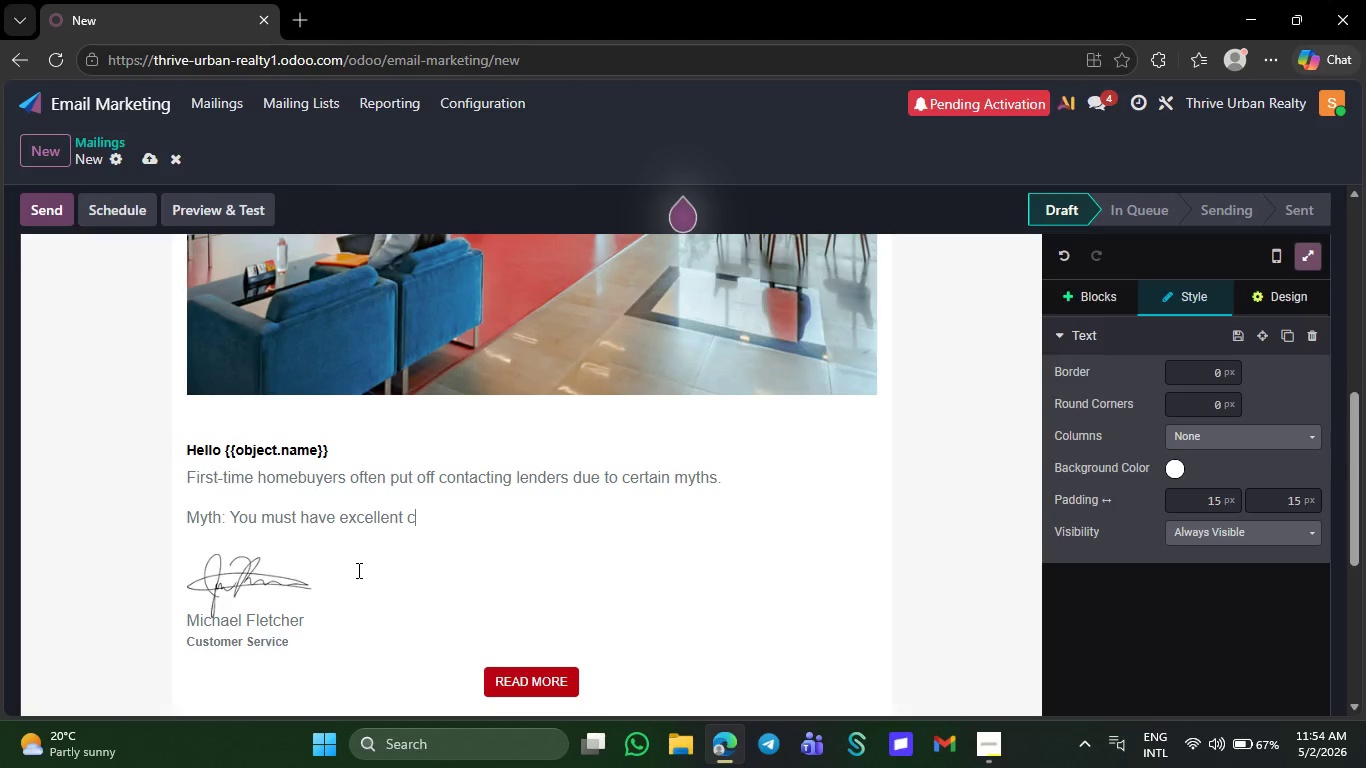 
wait(5.83)
 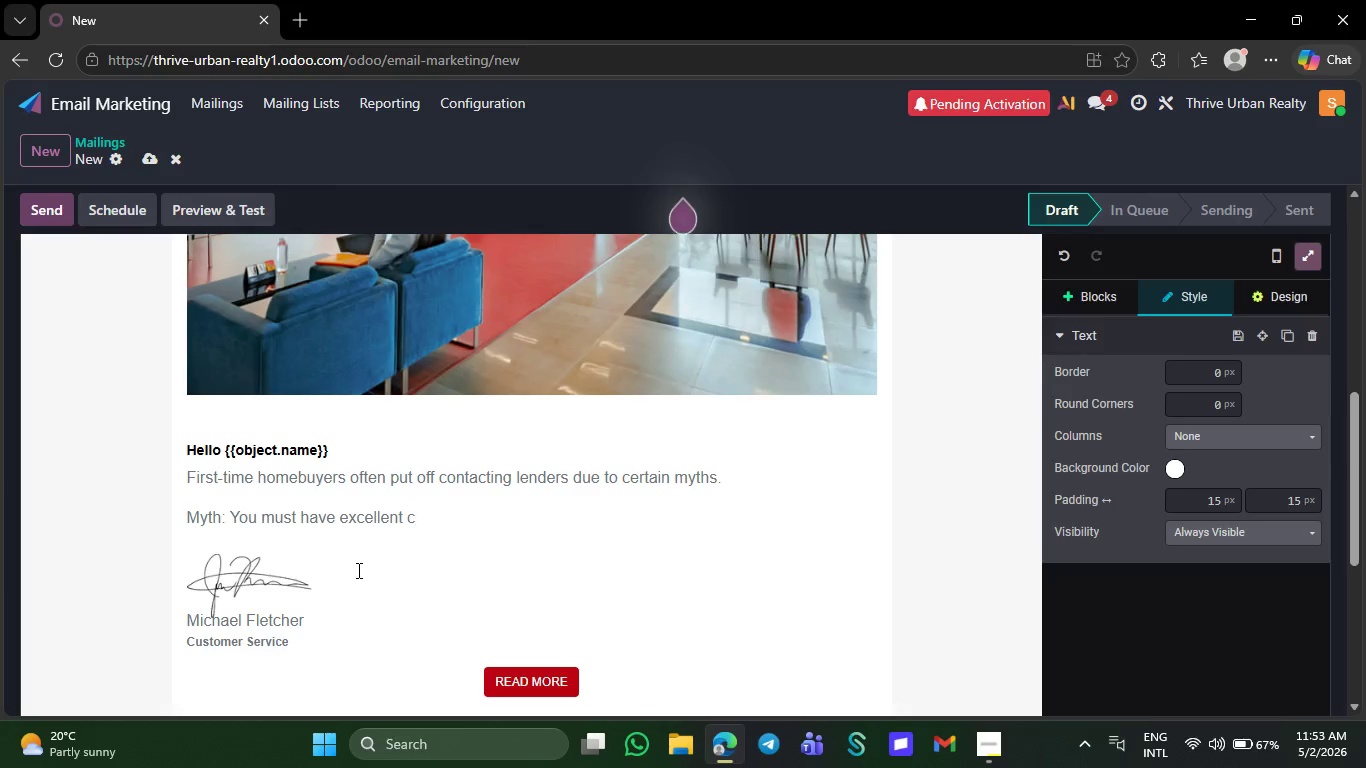 
type(redi)
 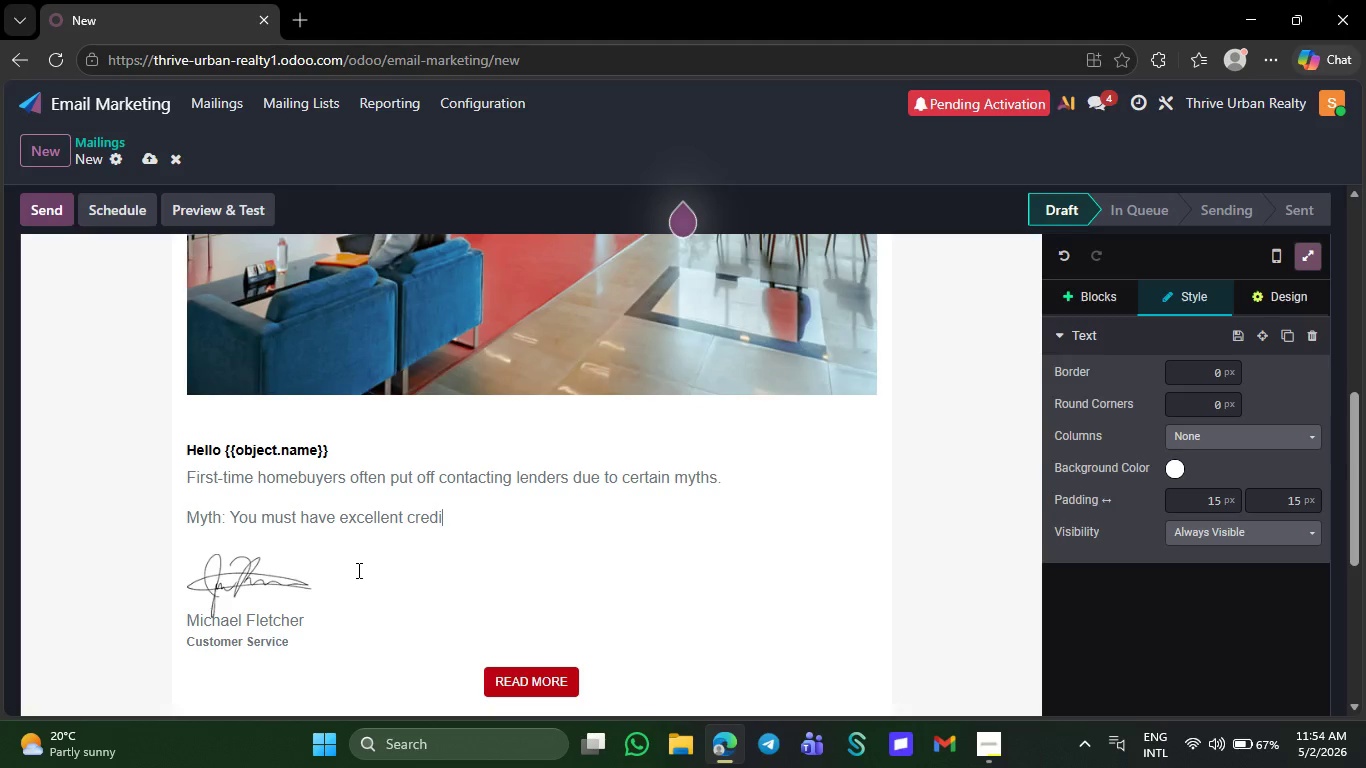 
type(t to )
 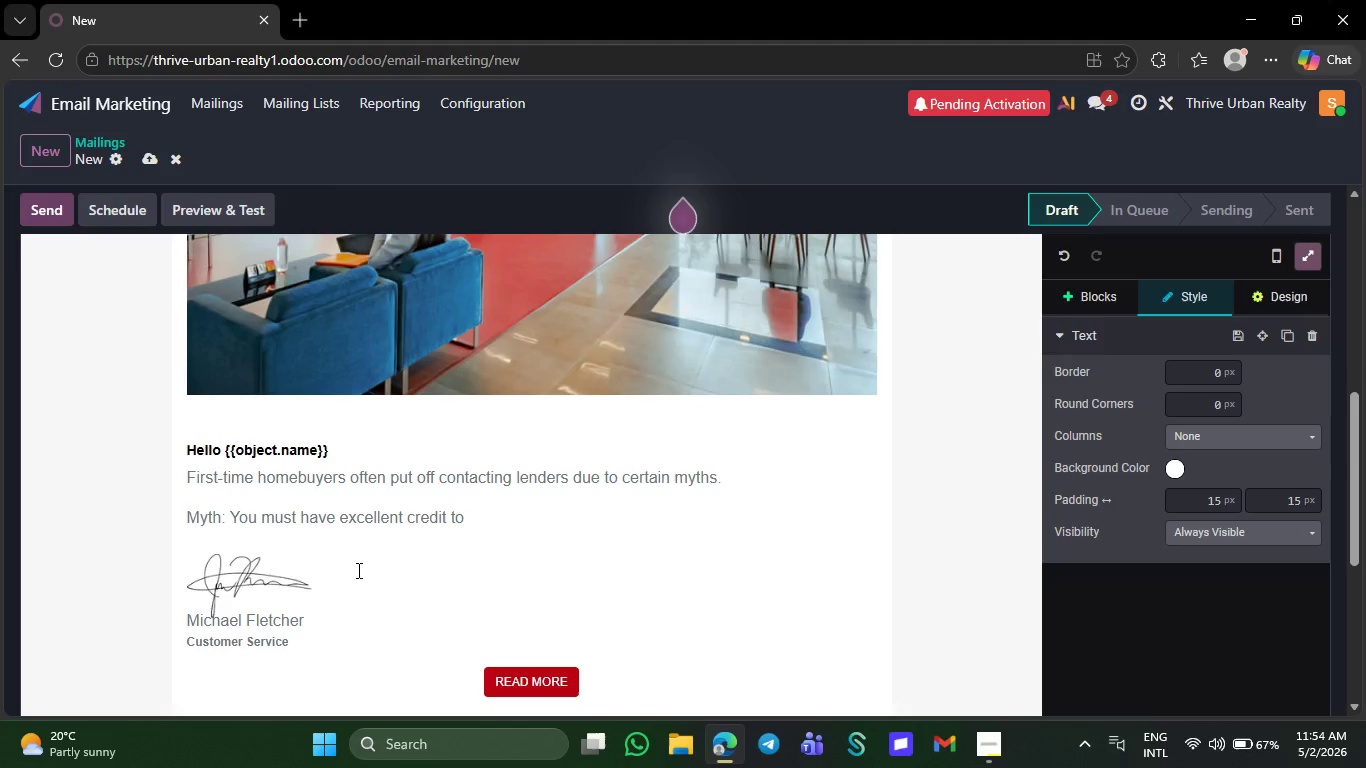 
key(B)
 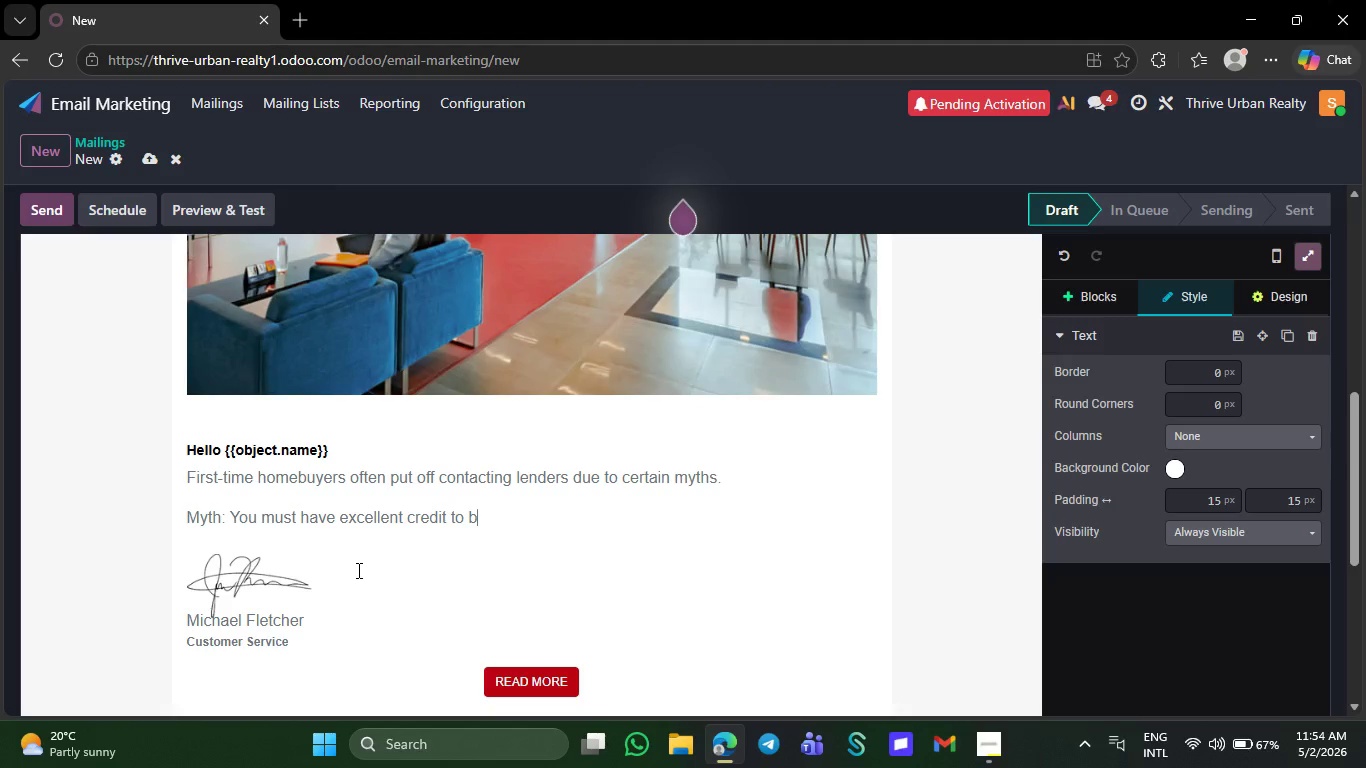 
type(ecome)
 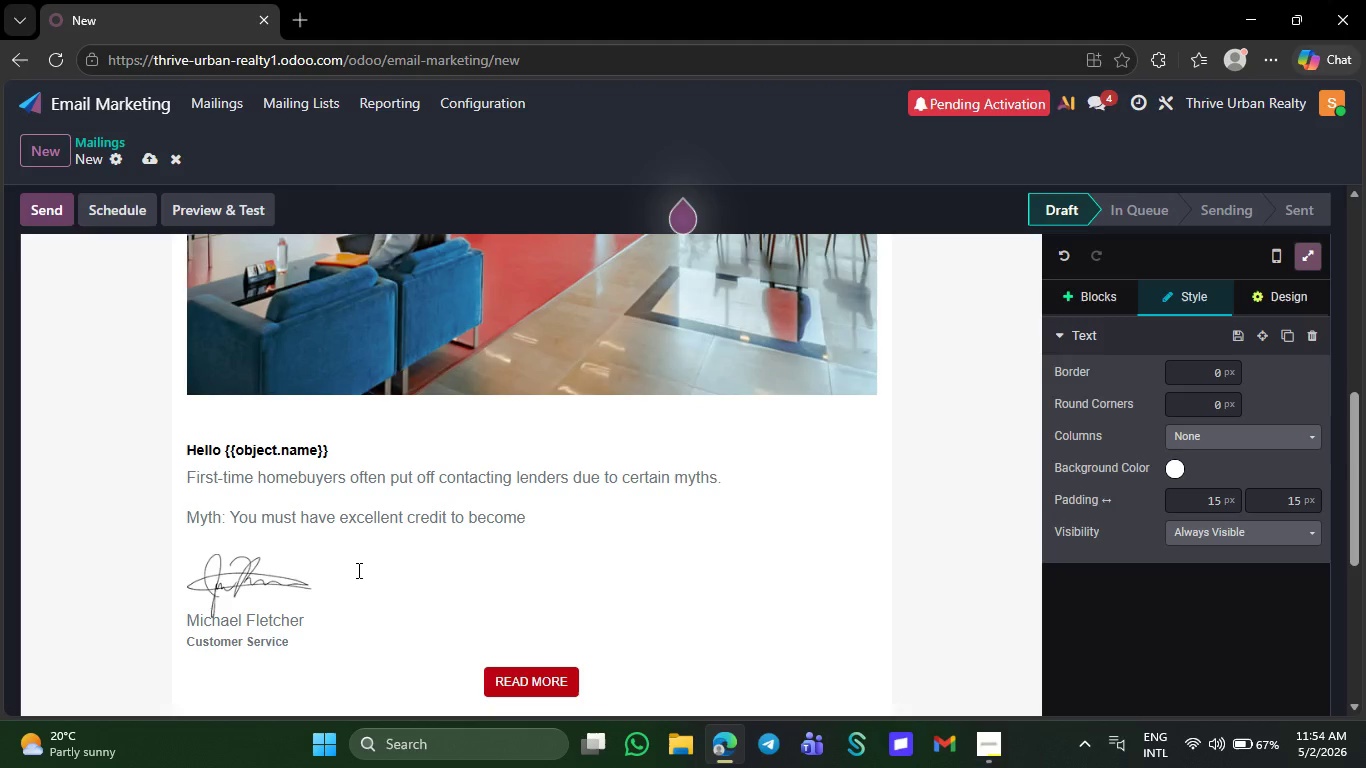 
key(Space)
 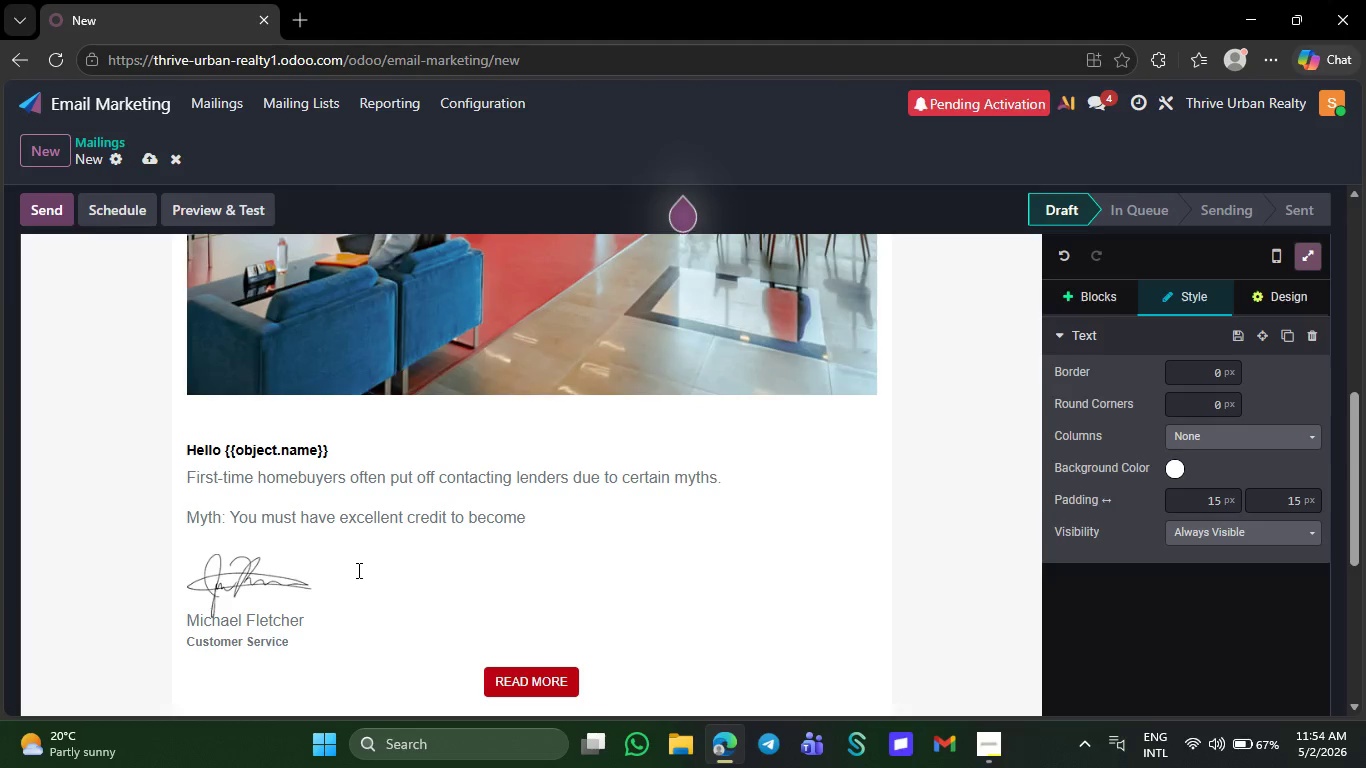 
wait(6.31)
 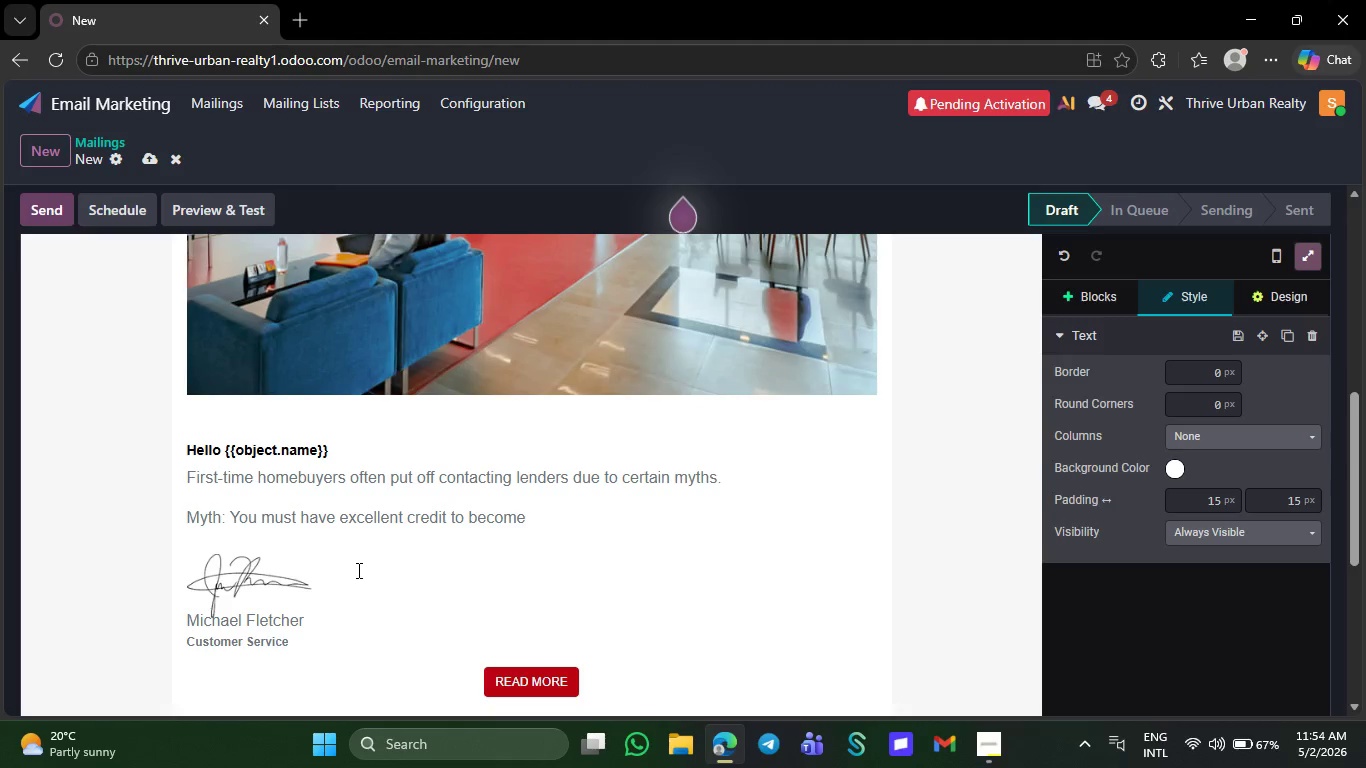 
type(pre )
 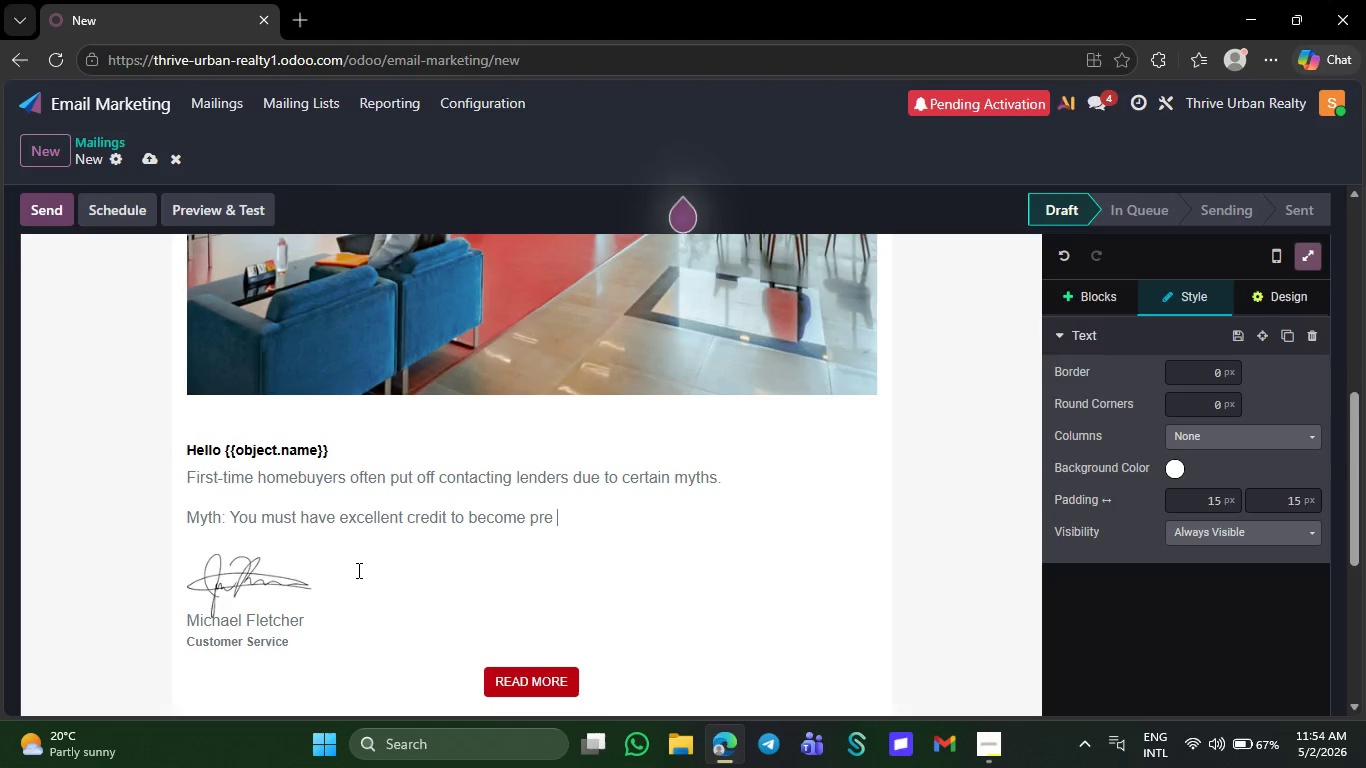 
key(Backspace)
 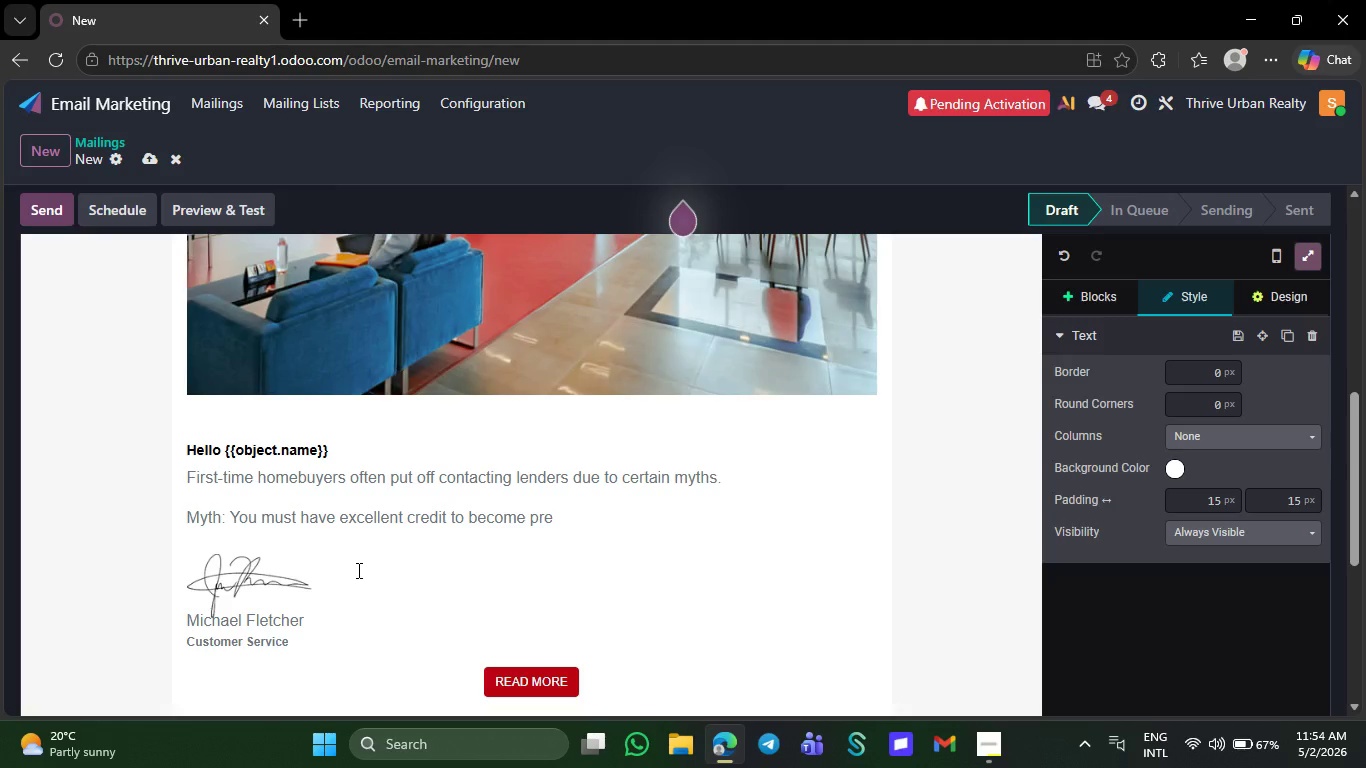 
key(Shift+ShiftRight)
 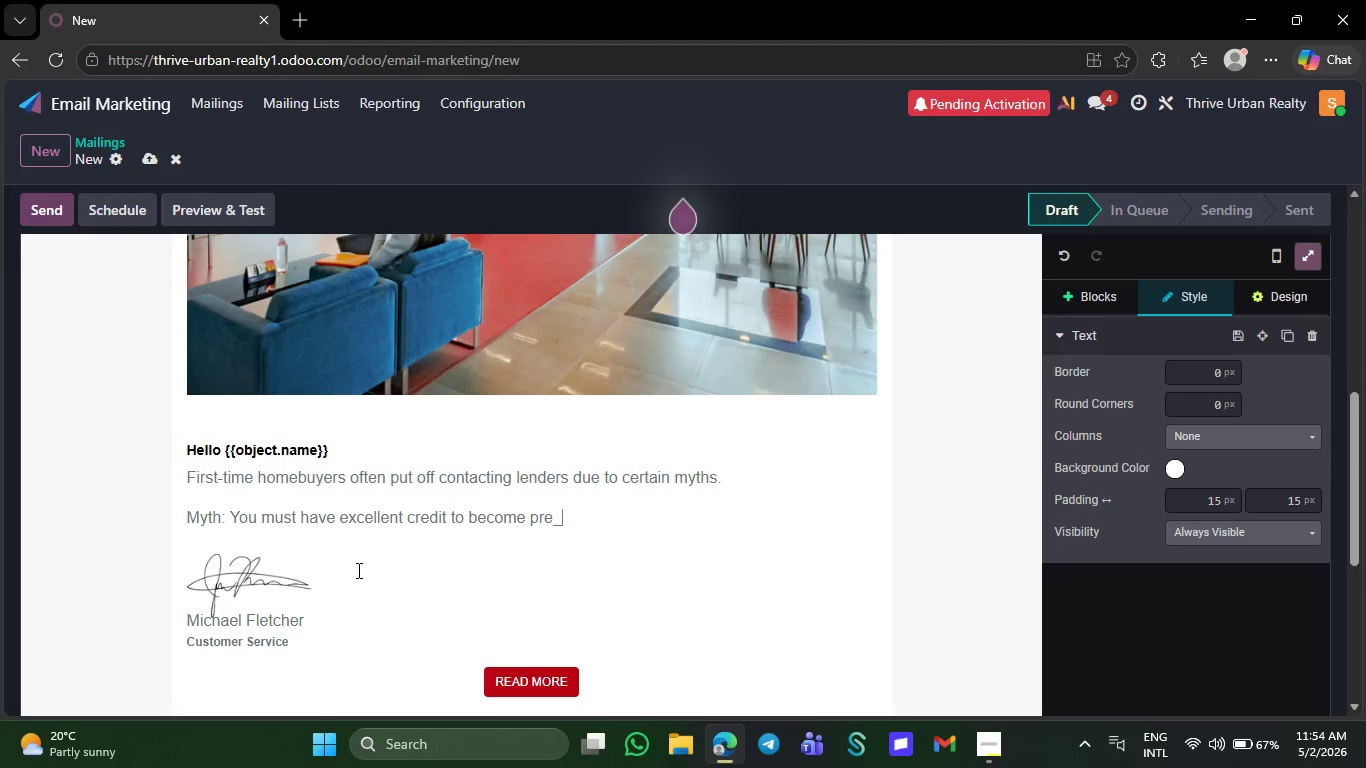 
key(Shift+Minus)
 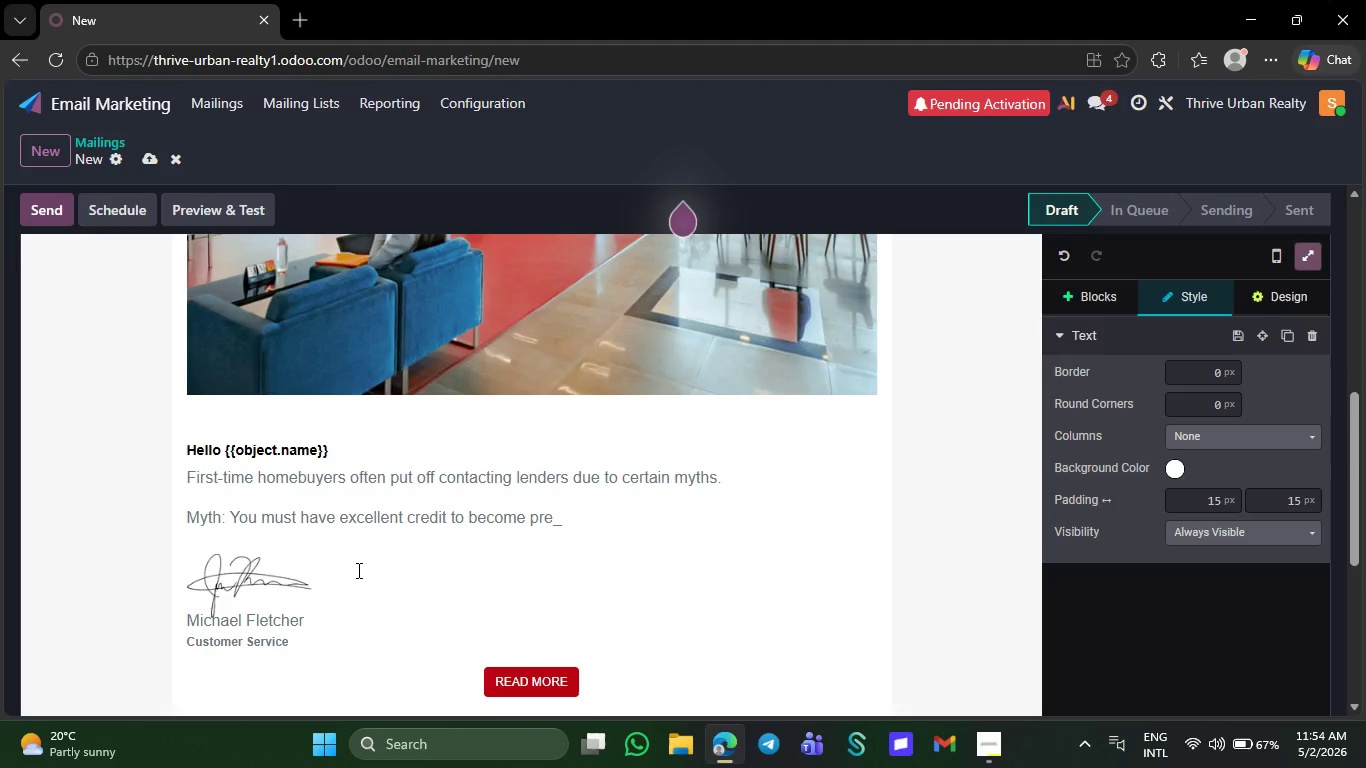 
key(Backspace)
 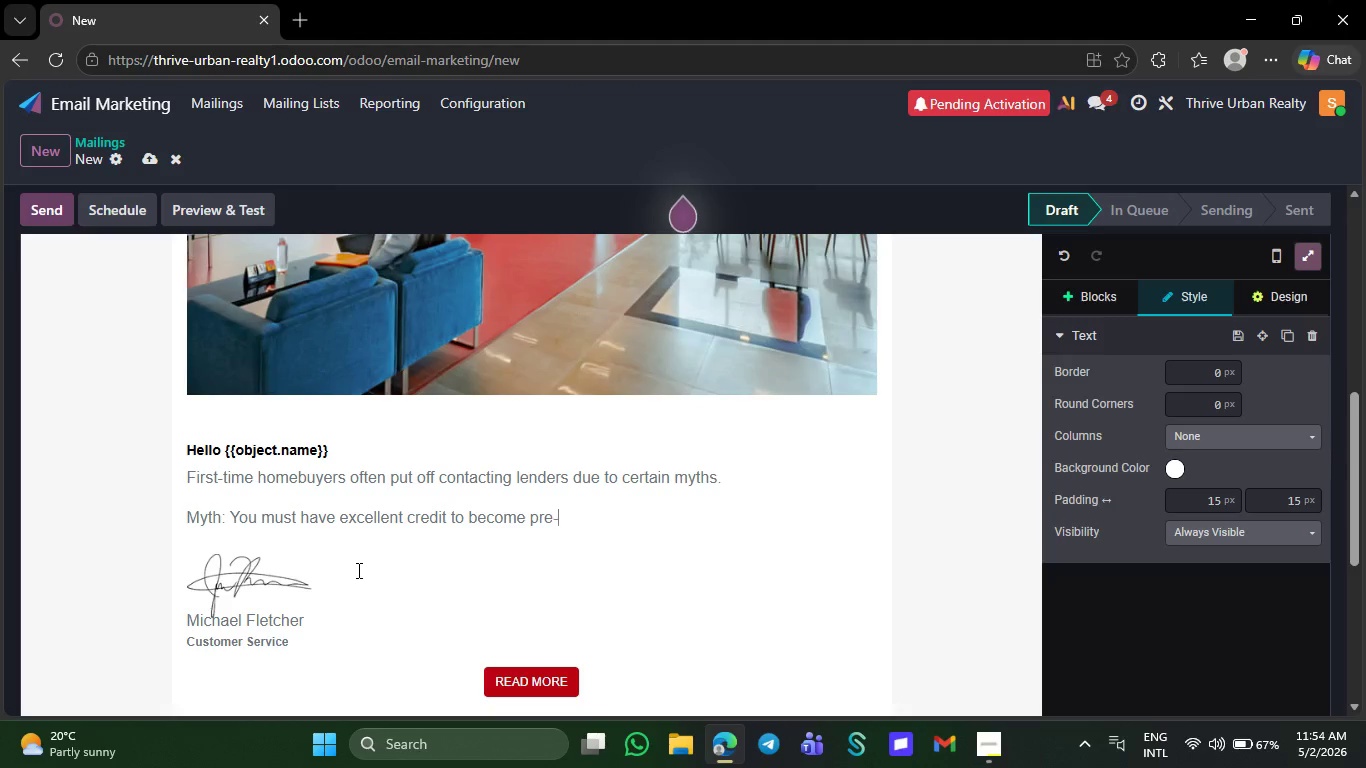 
key(Minus)
 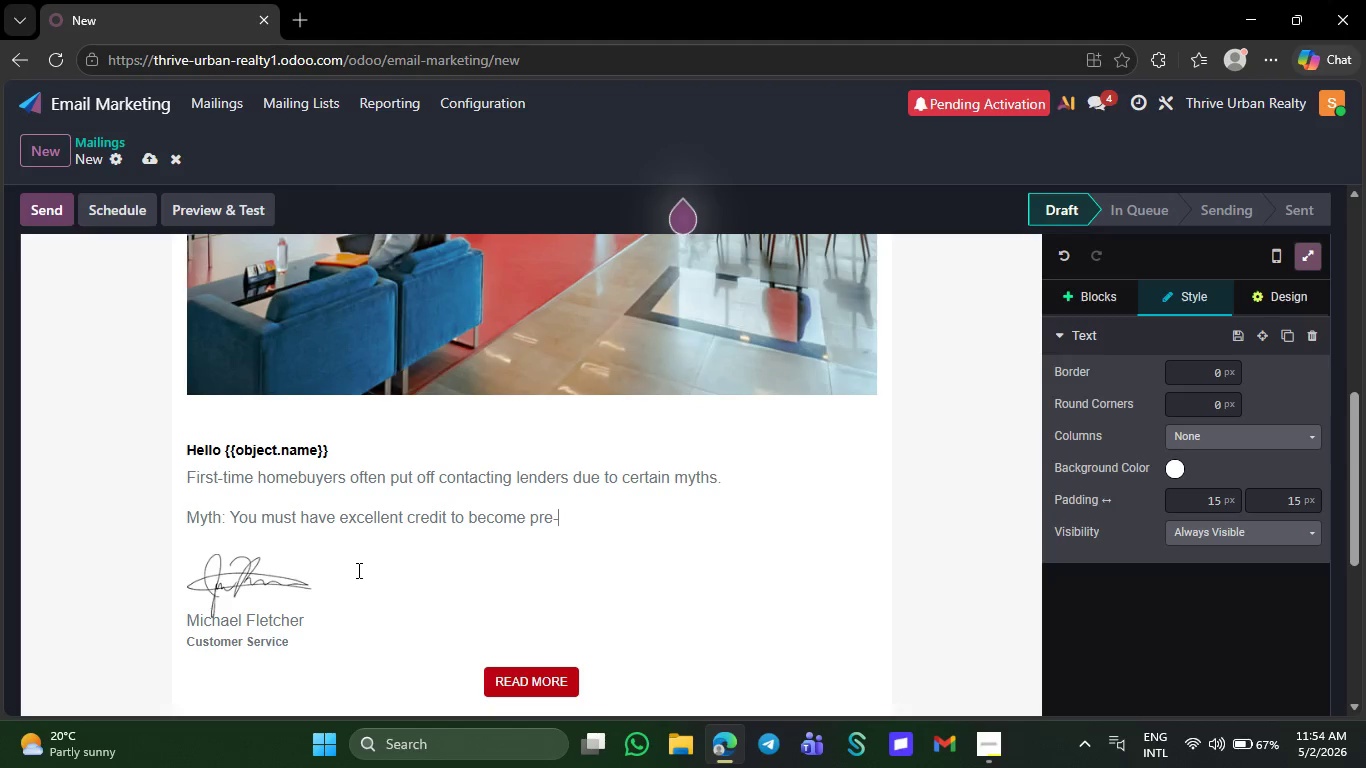 
type(appro)
 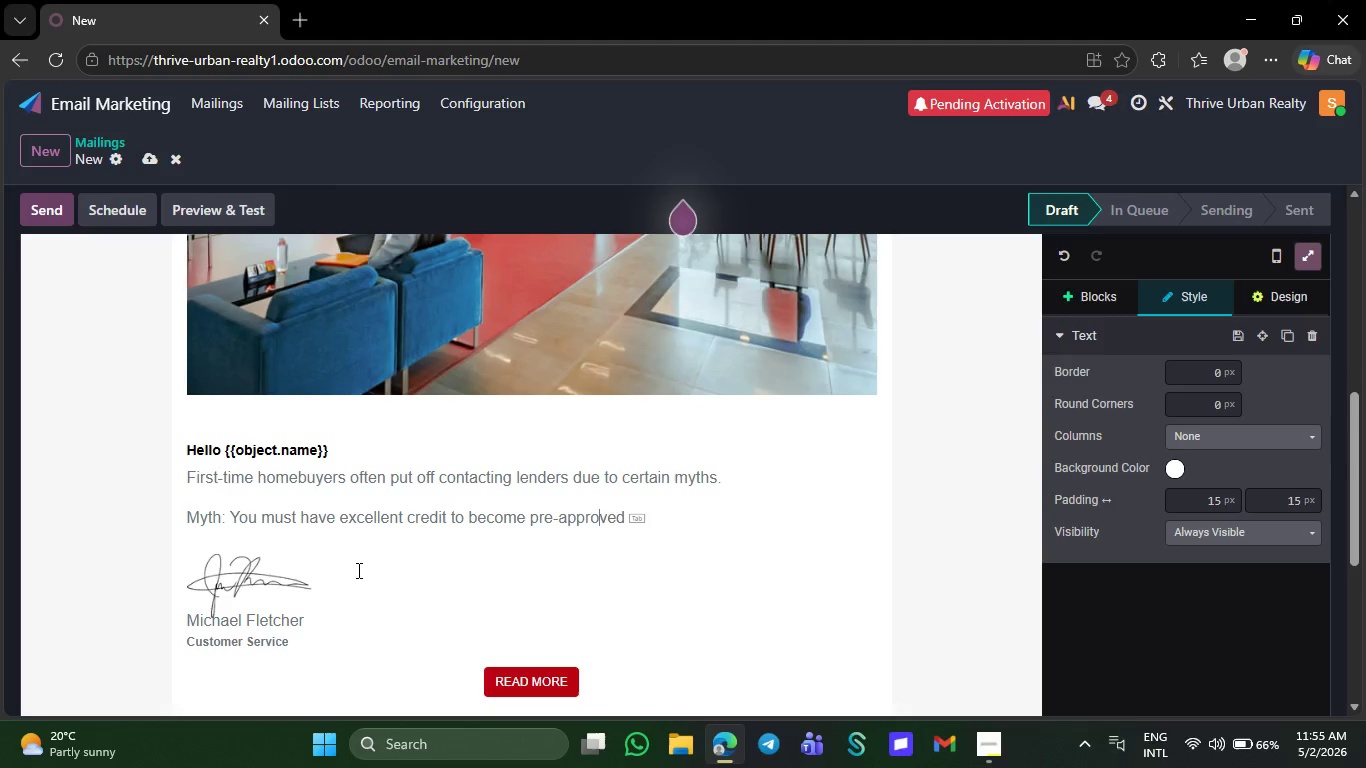 
type(ved)
 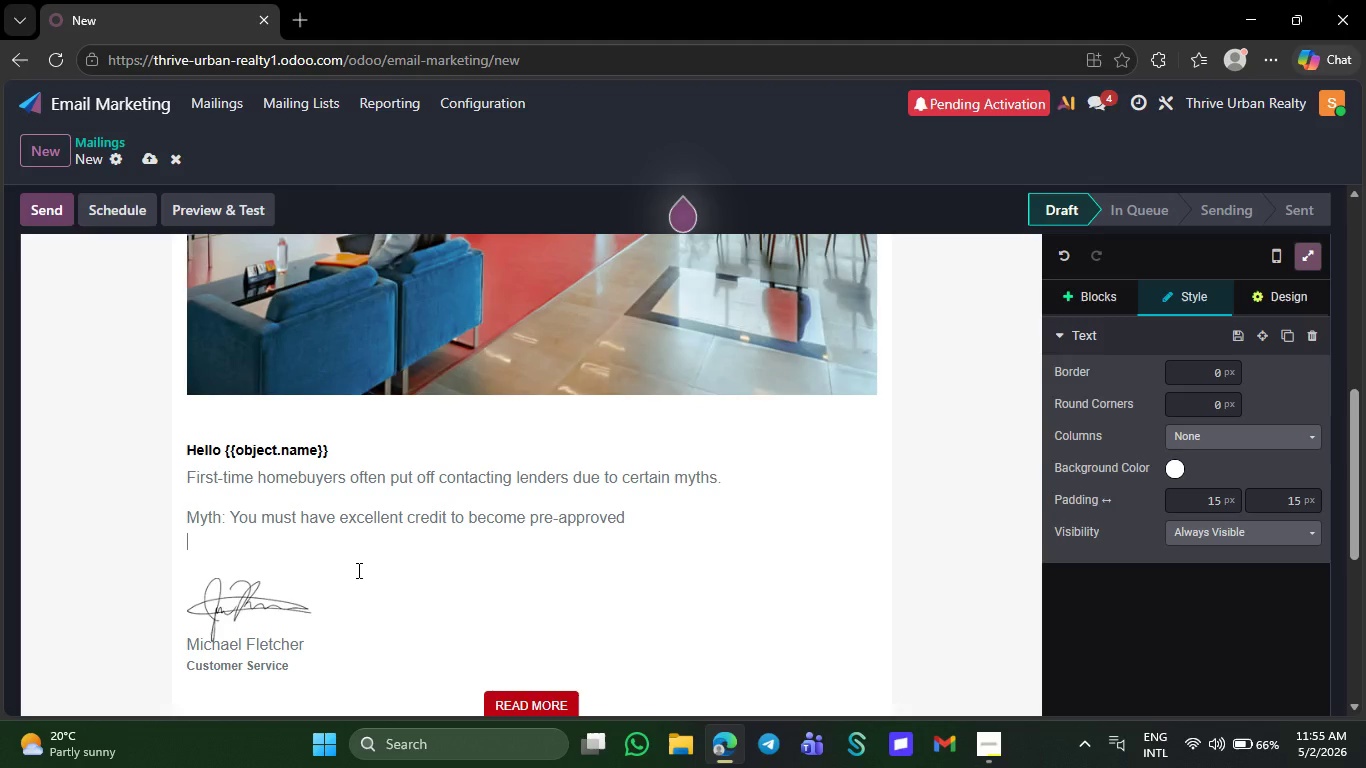 
key(Shift+Enter)
 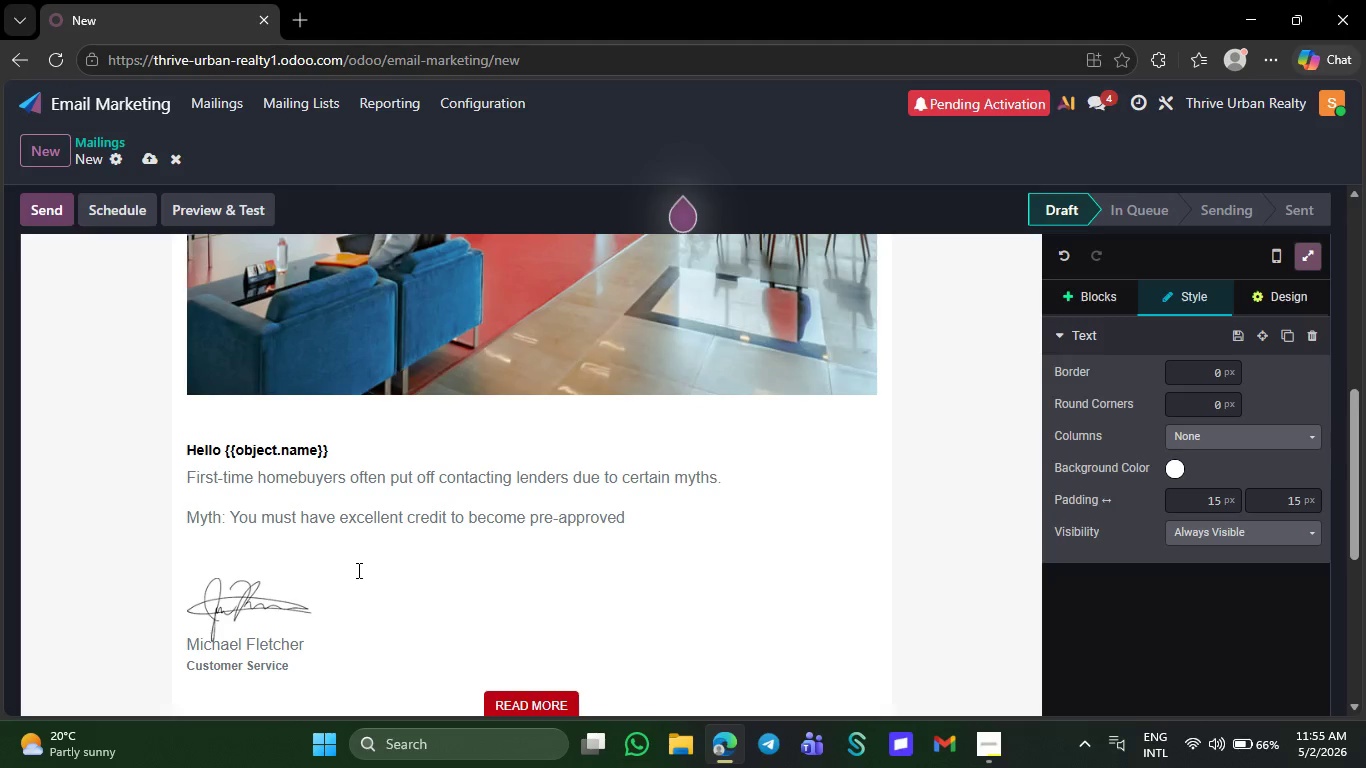 
type(Reality: T)
 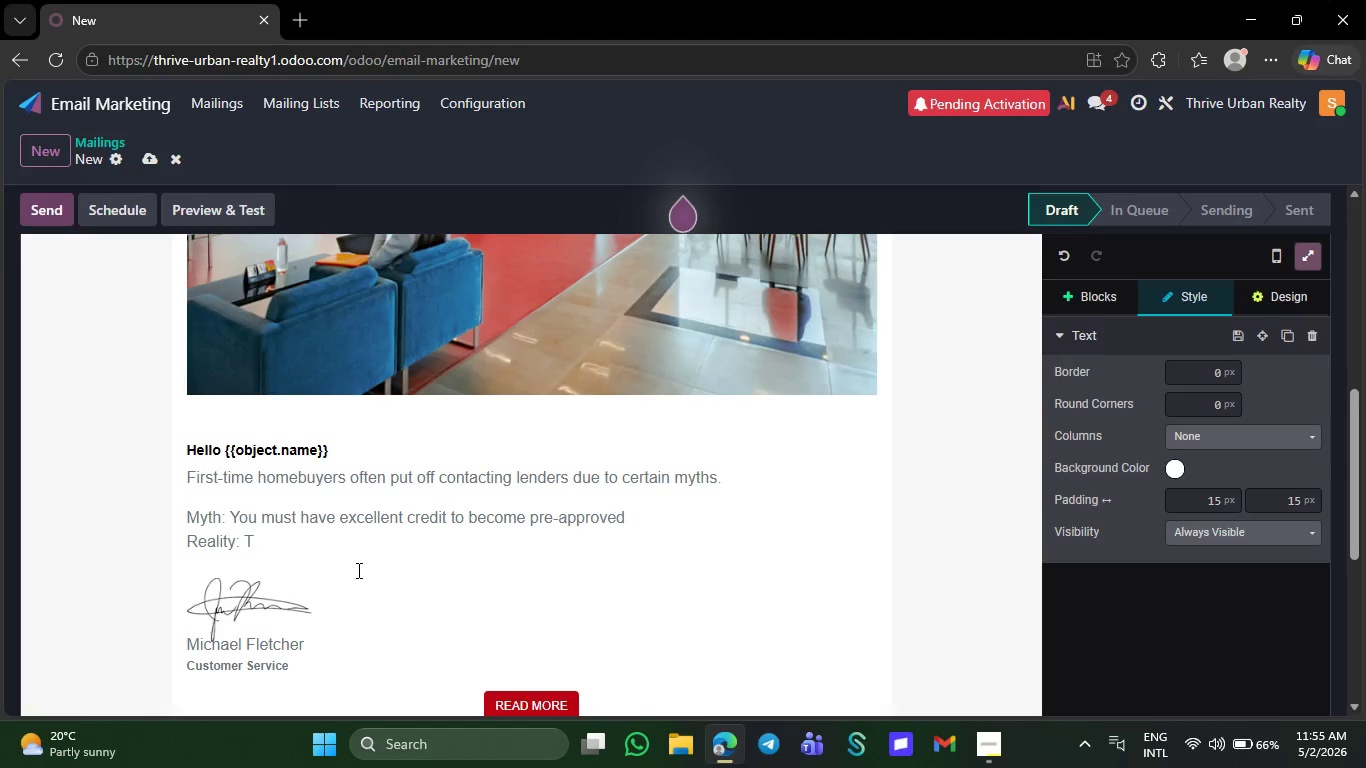 
type(here A)
key(Backspace)
type(are many )
 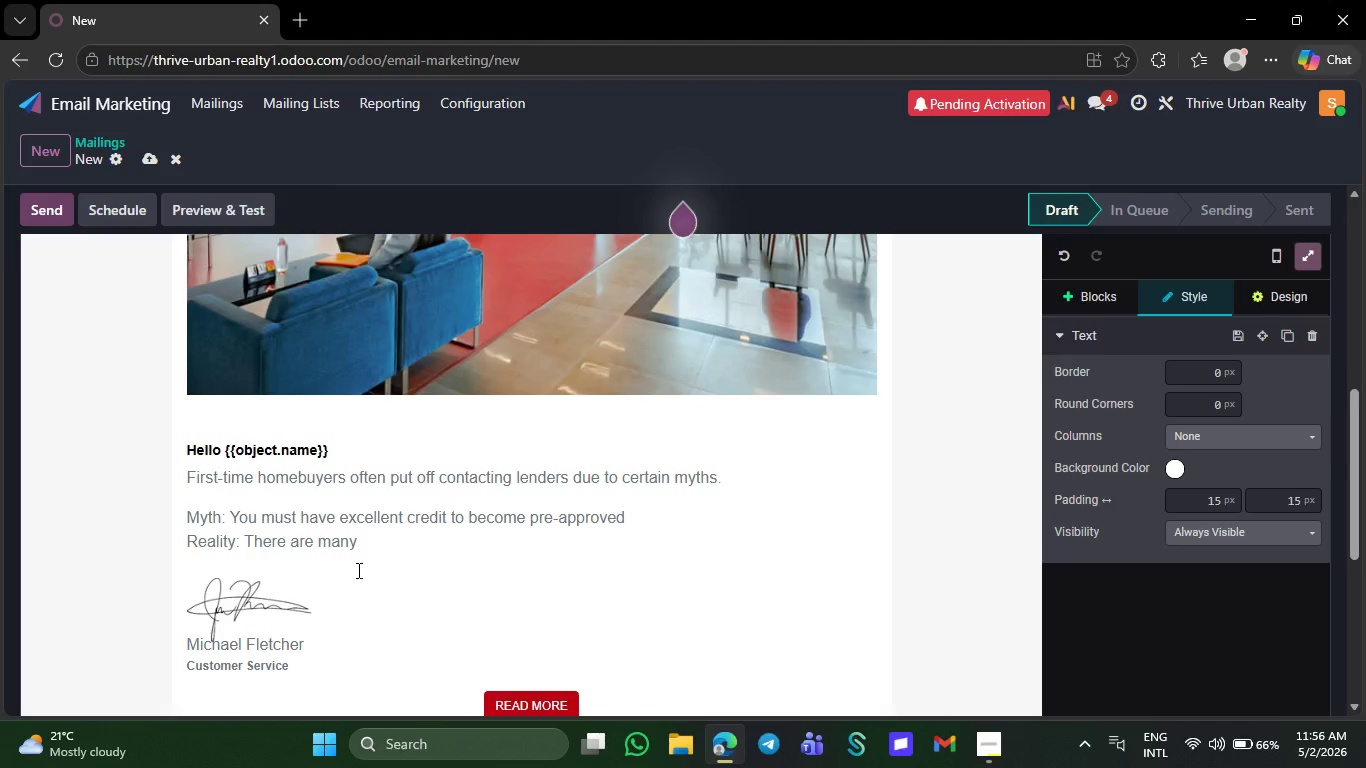 
wait(7.08)
 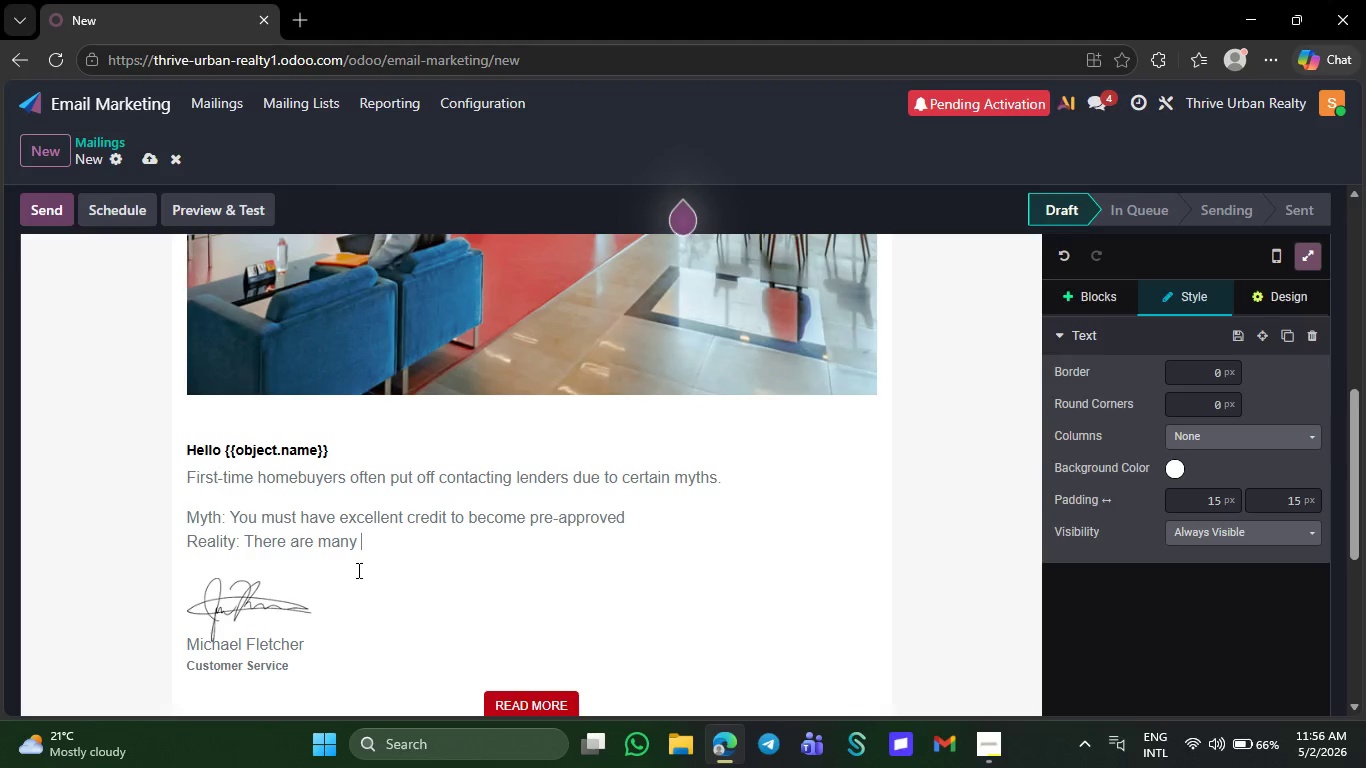 
type(lo)
 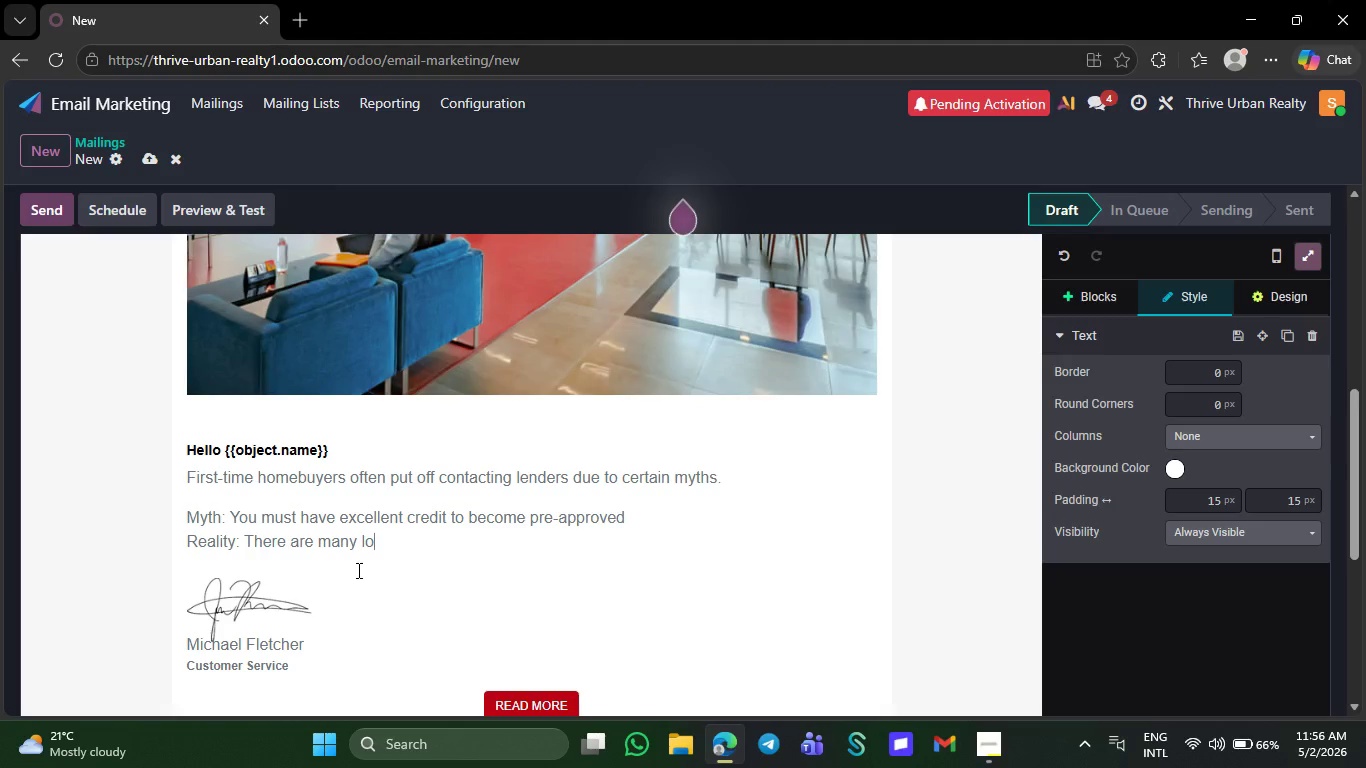 
type(ans avai)
 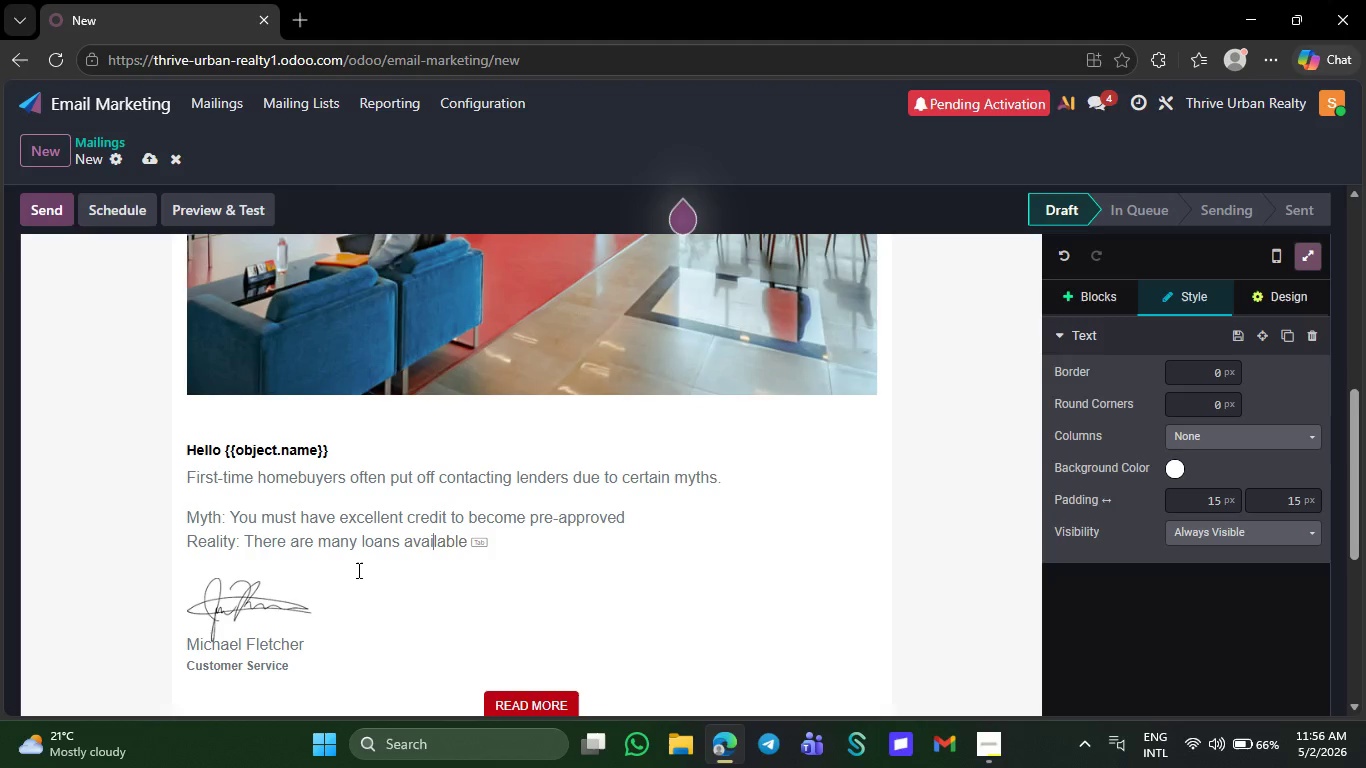 
type(lable only )
 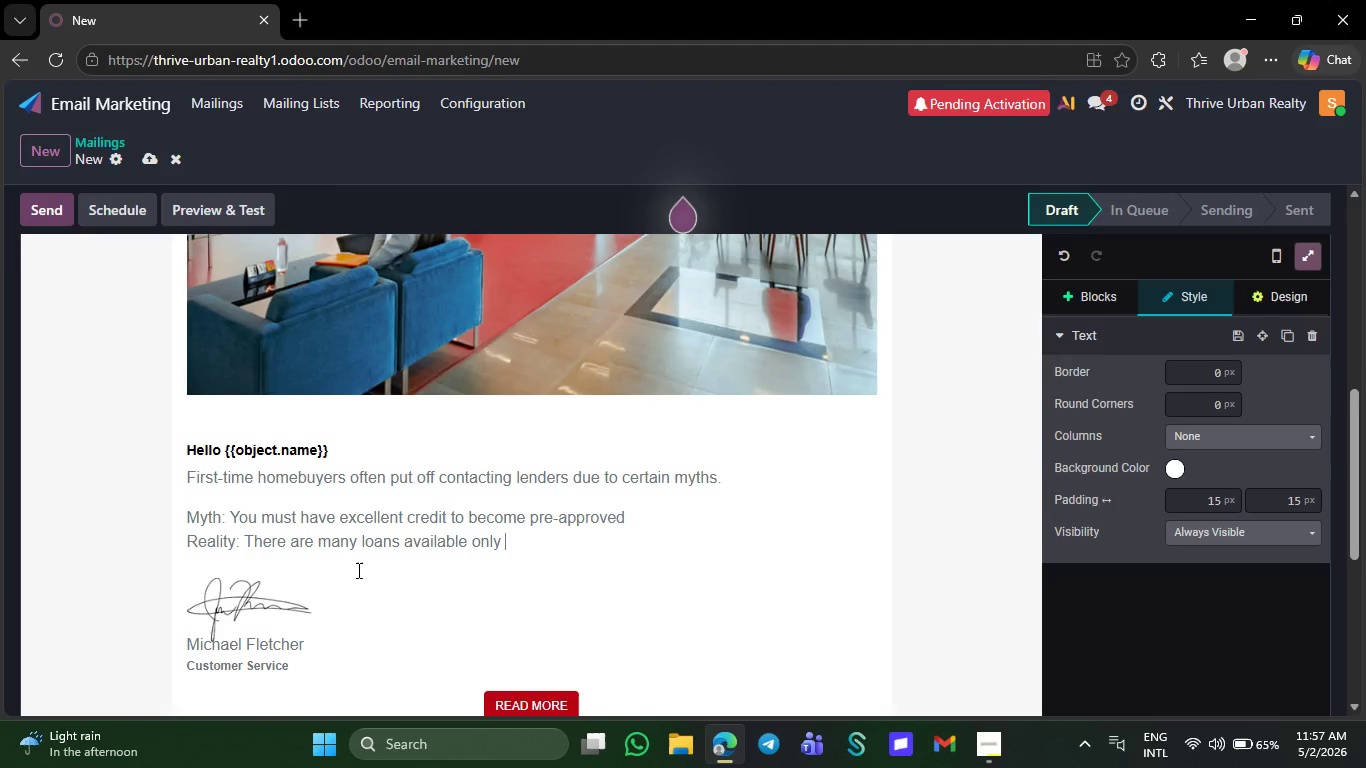 
wait(51.61)
 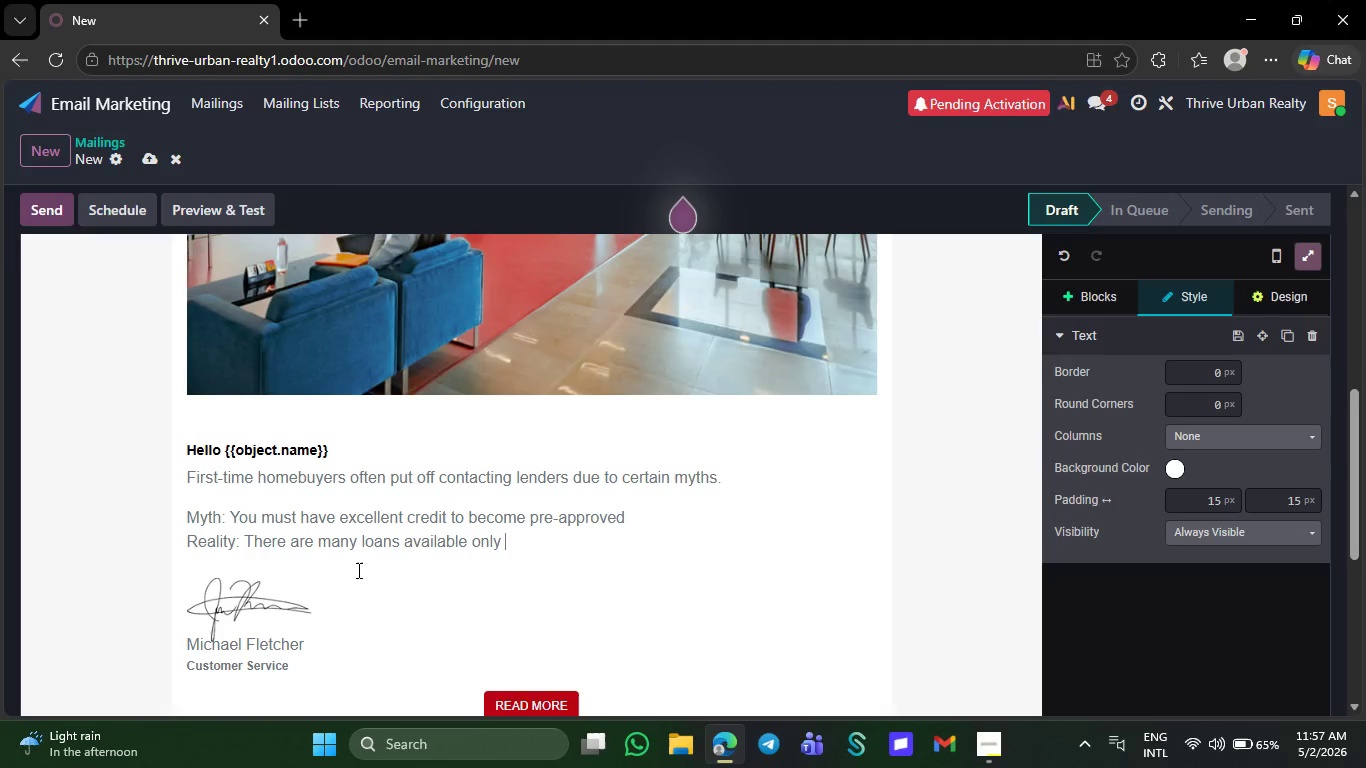 
type(to first )
 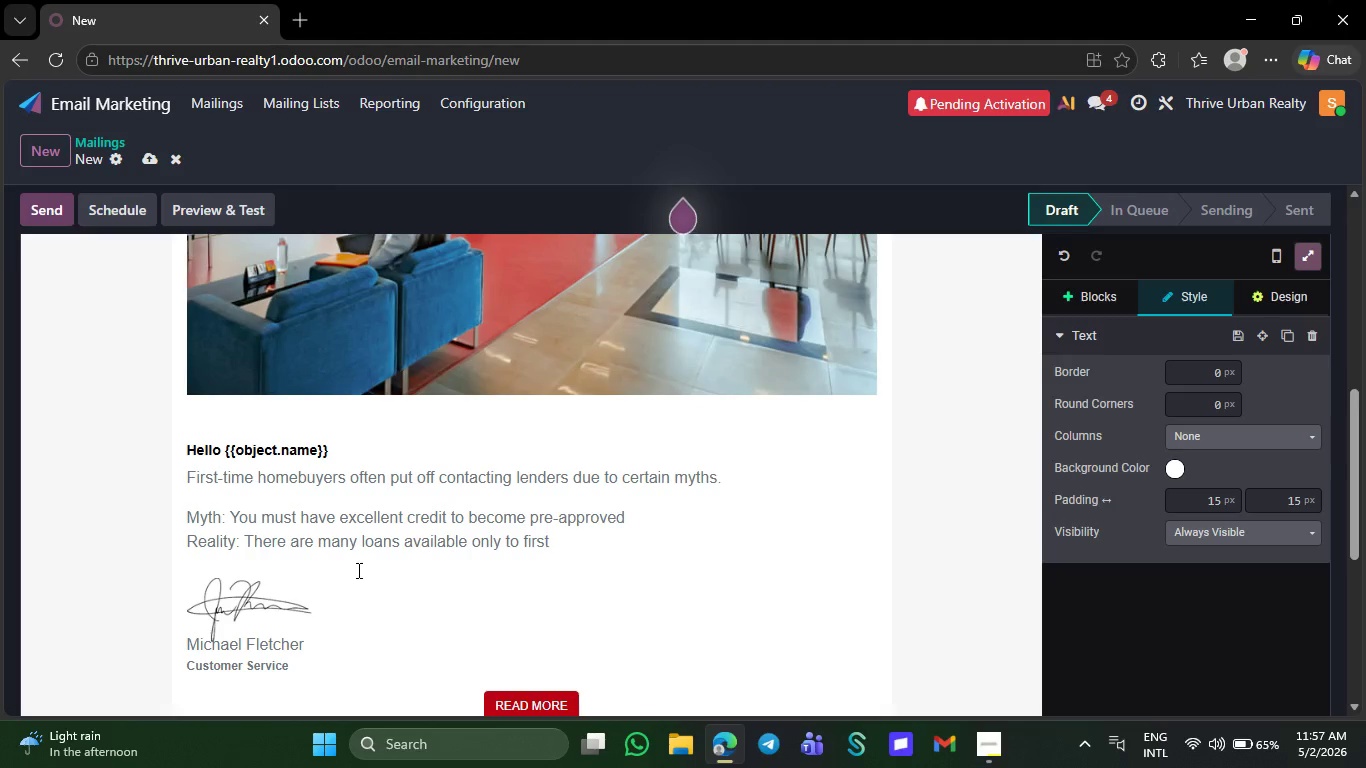 
wait(5.48)
 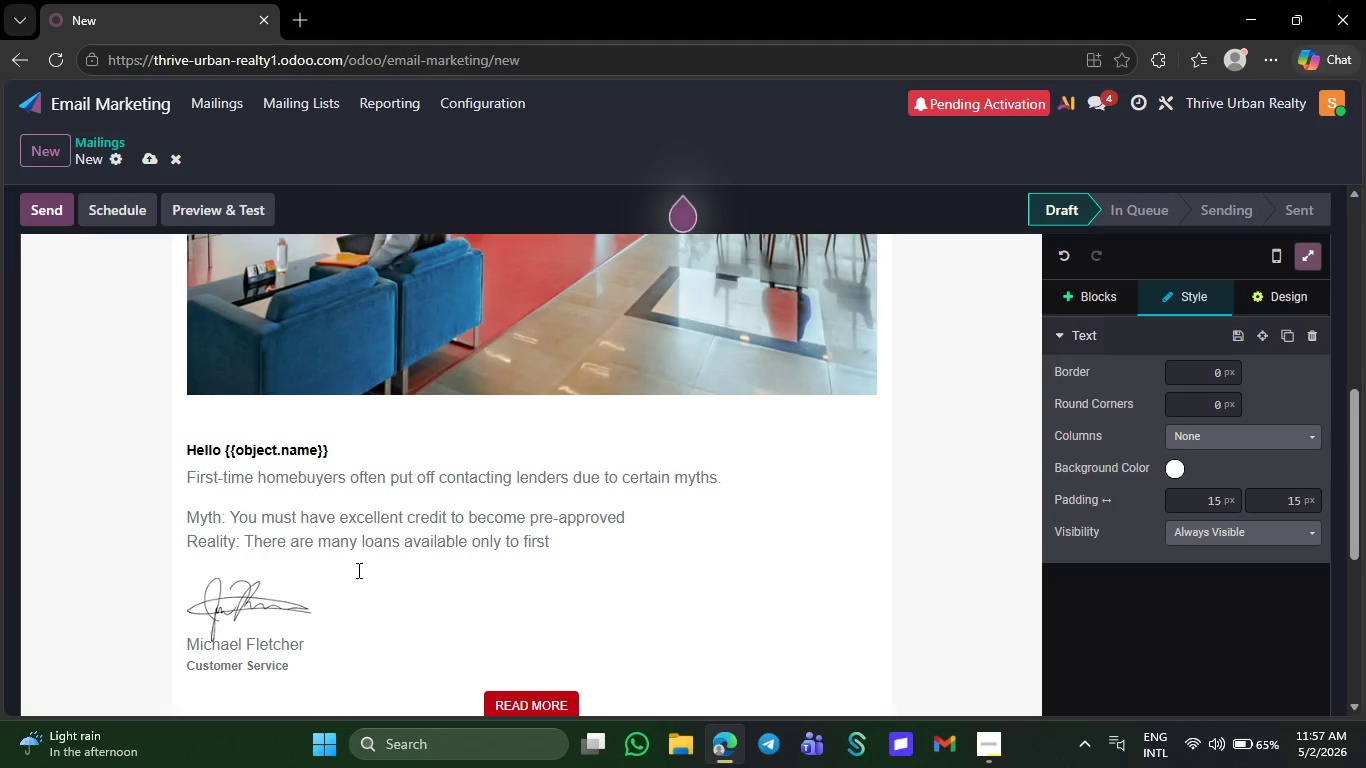 
key(Backspace)
 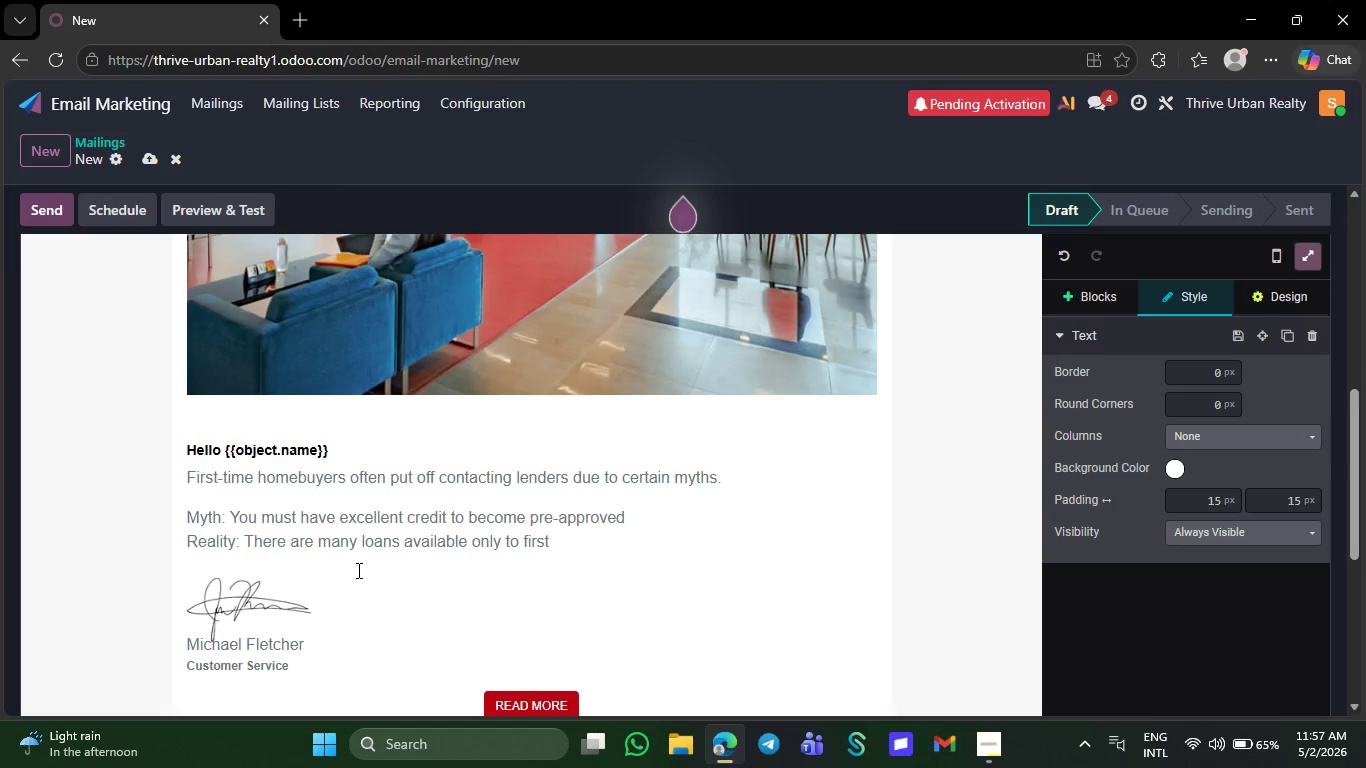 
key(Shift+ShiftRight)
 